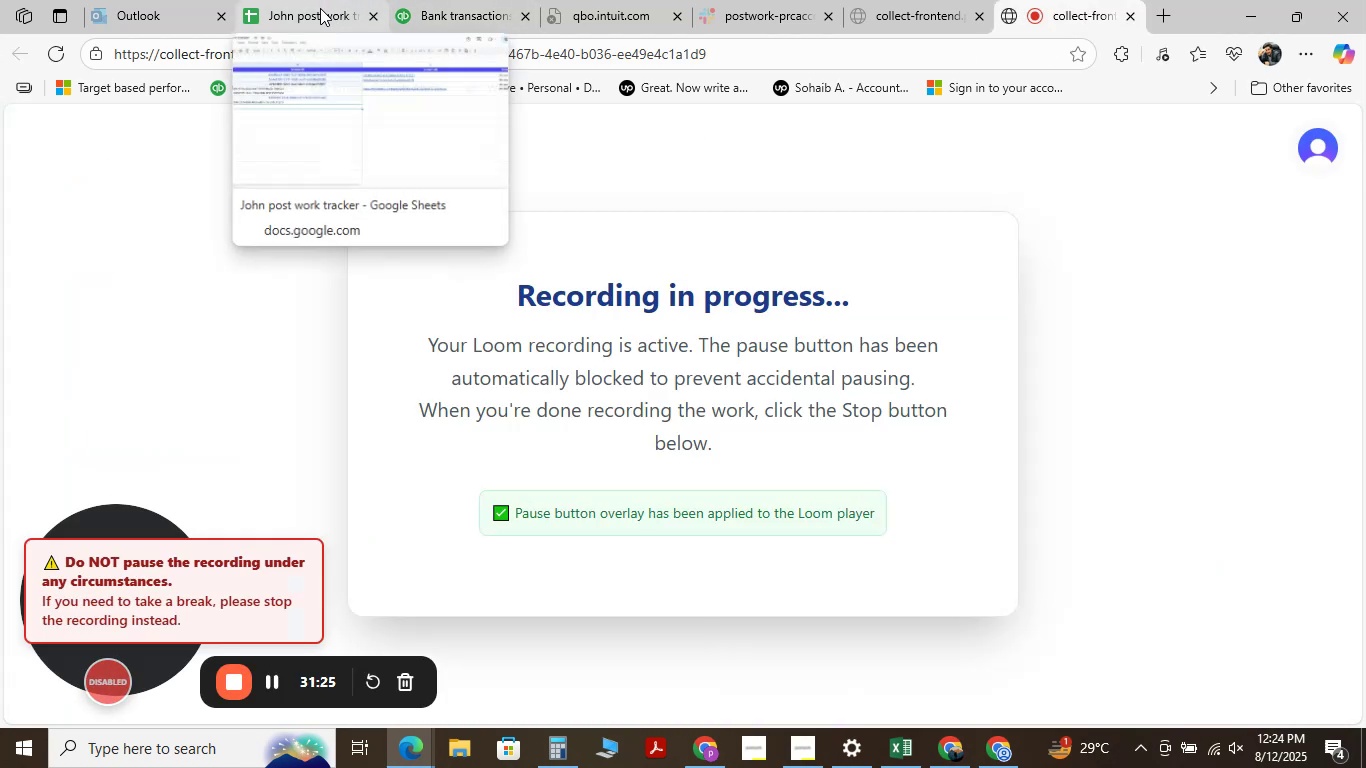 
left_click([320, 8])
 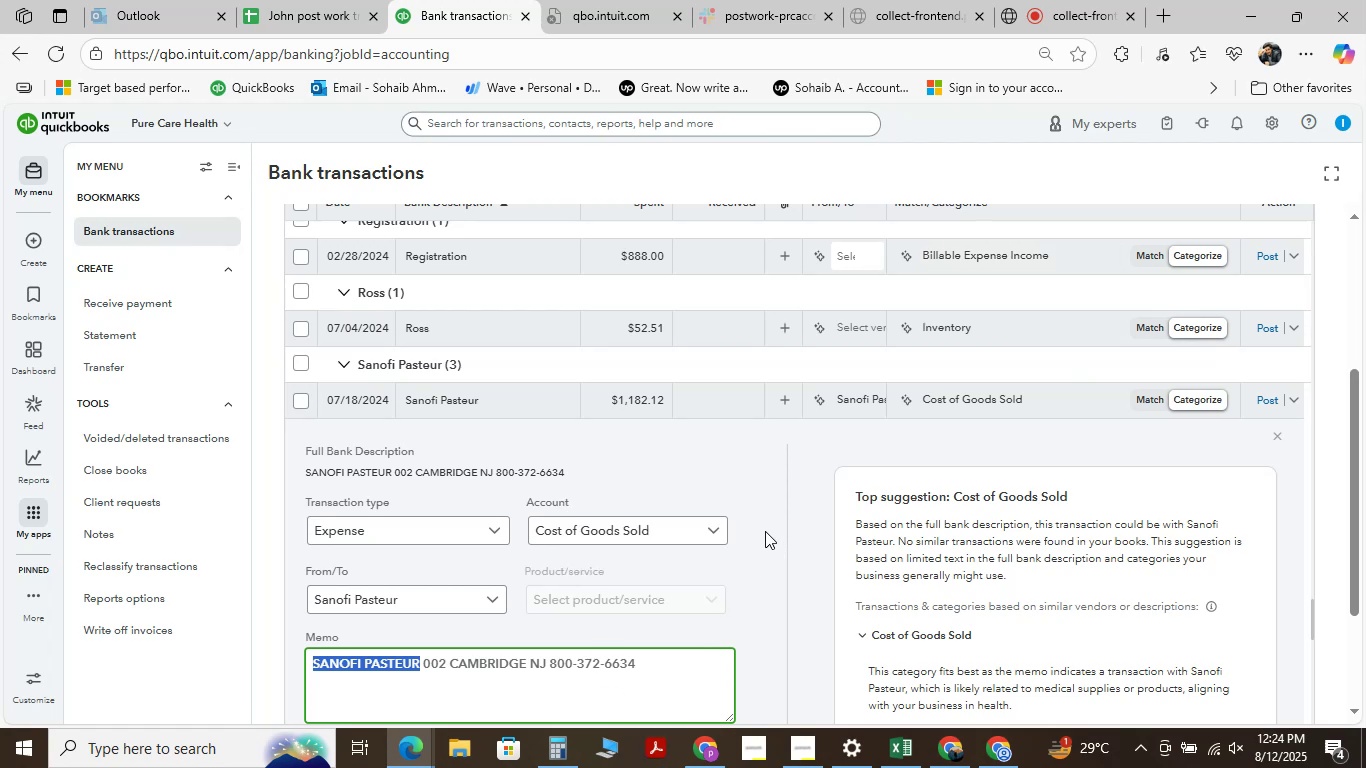 
wait(6.21)
 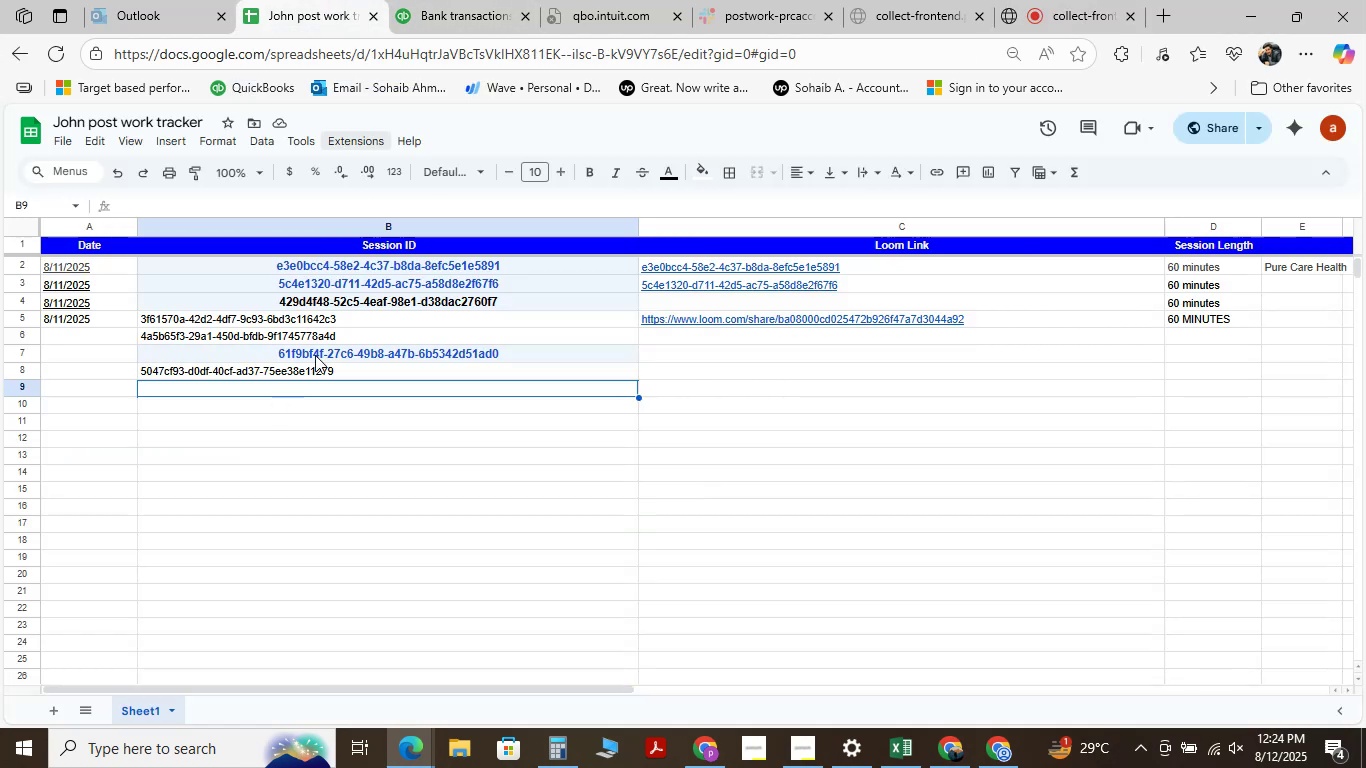 
left_click([904, 748])
 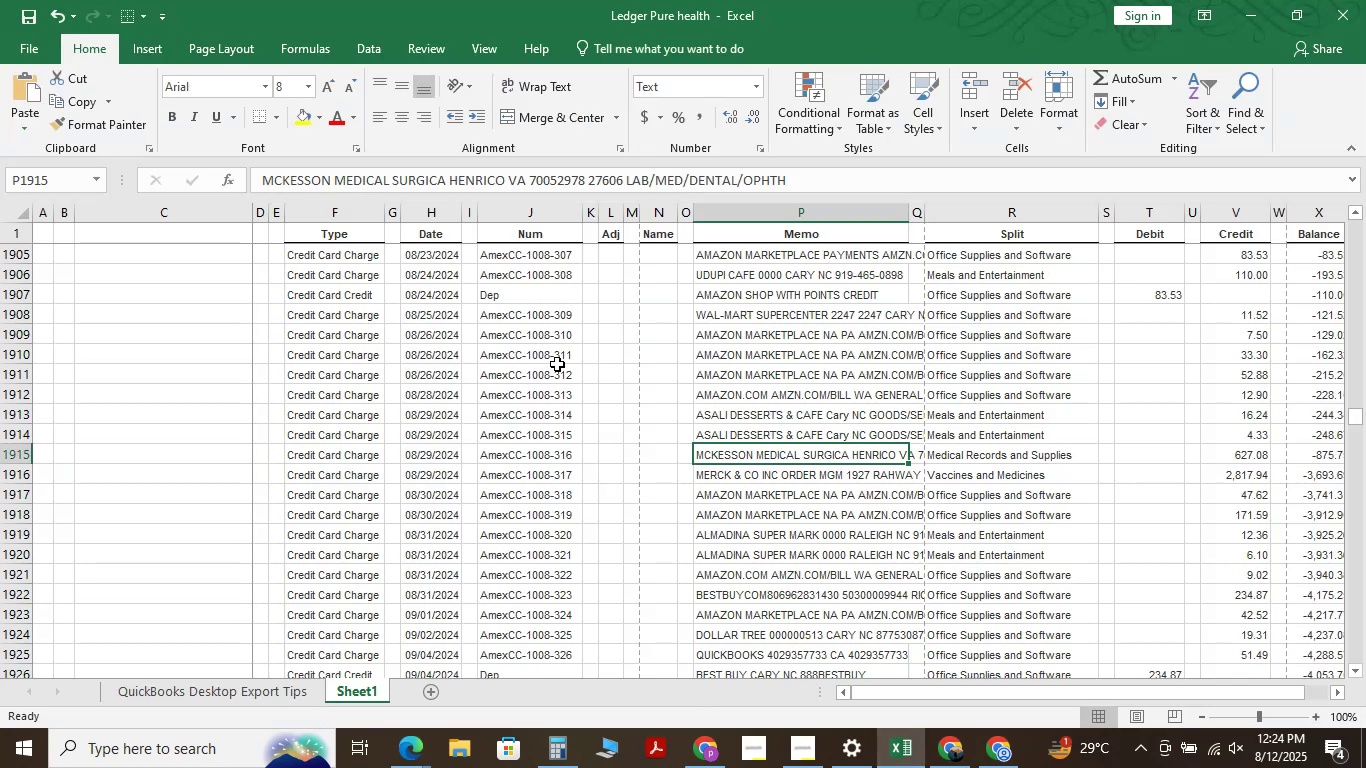 
key(Control+F)
 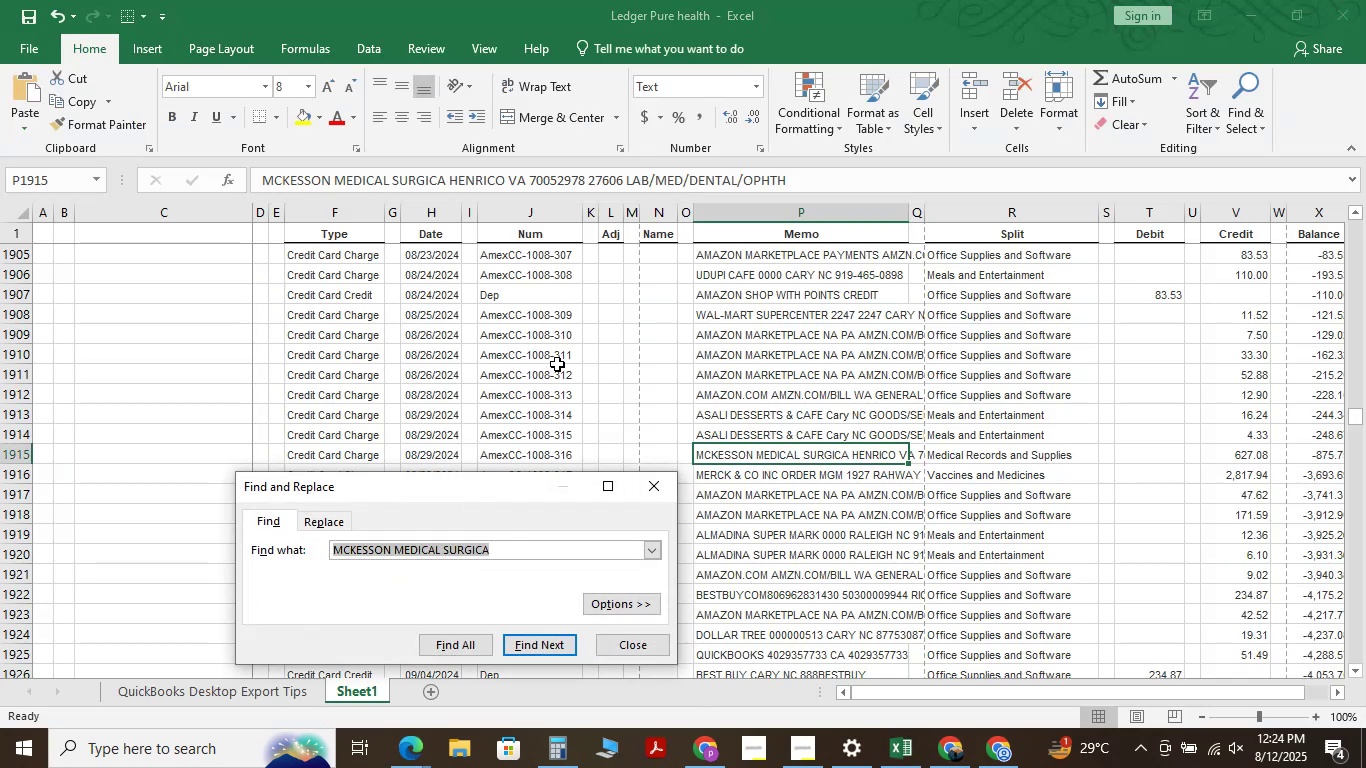 
key(Space)
 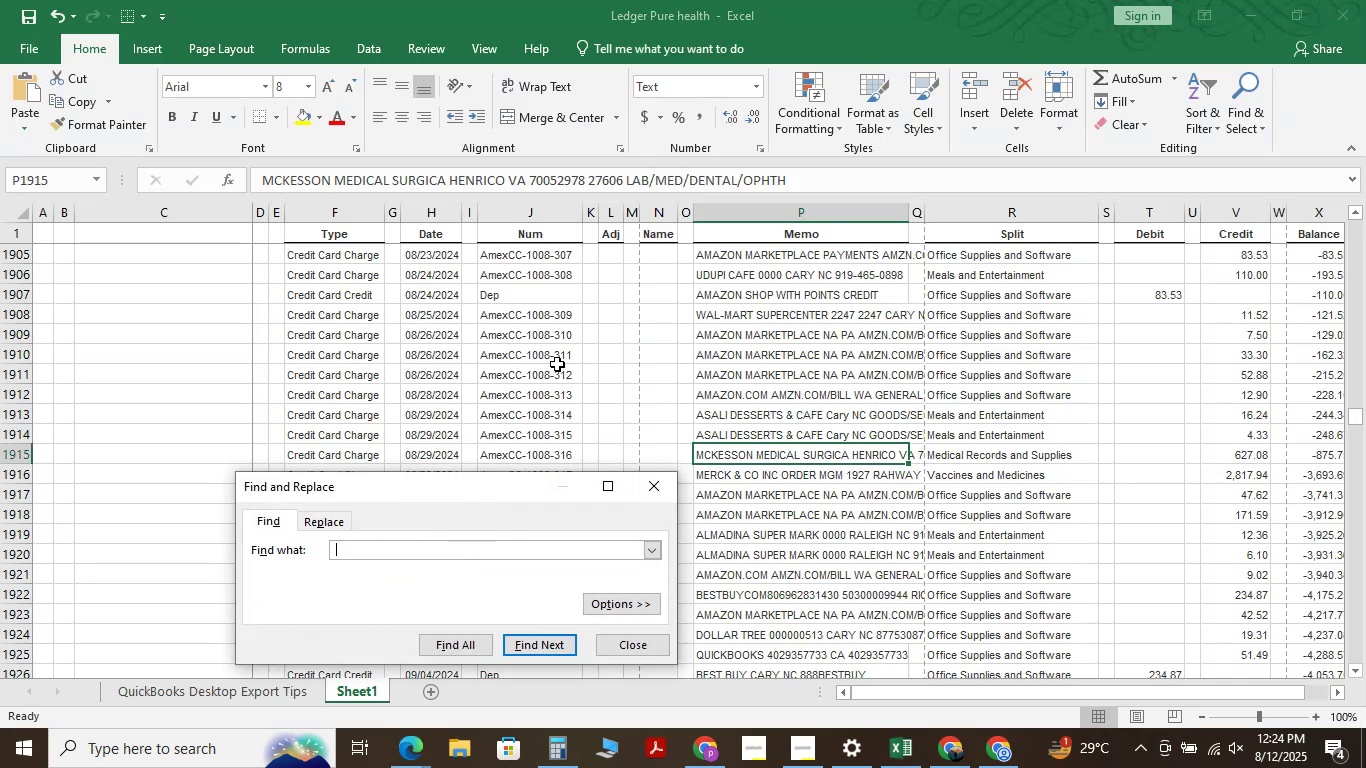 
key(Backspace)
 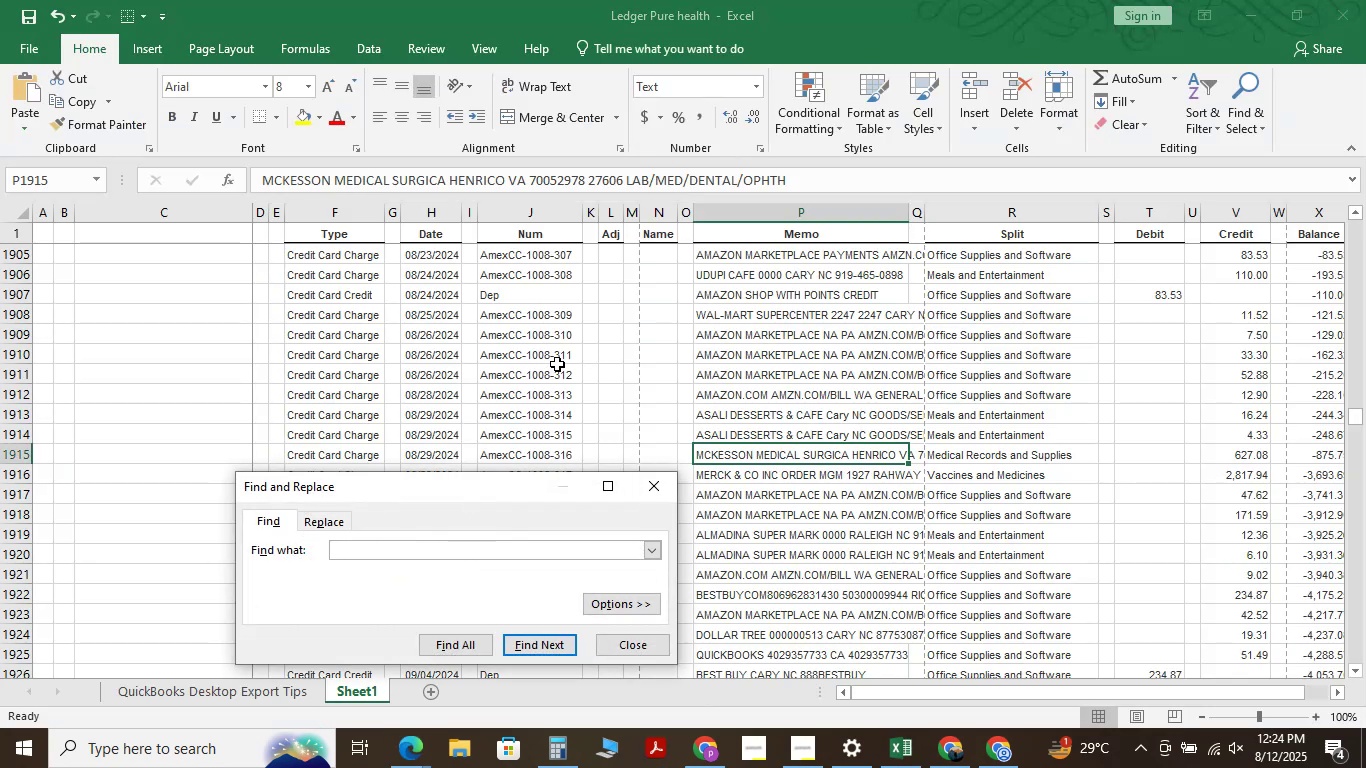 
key(Control+V)
 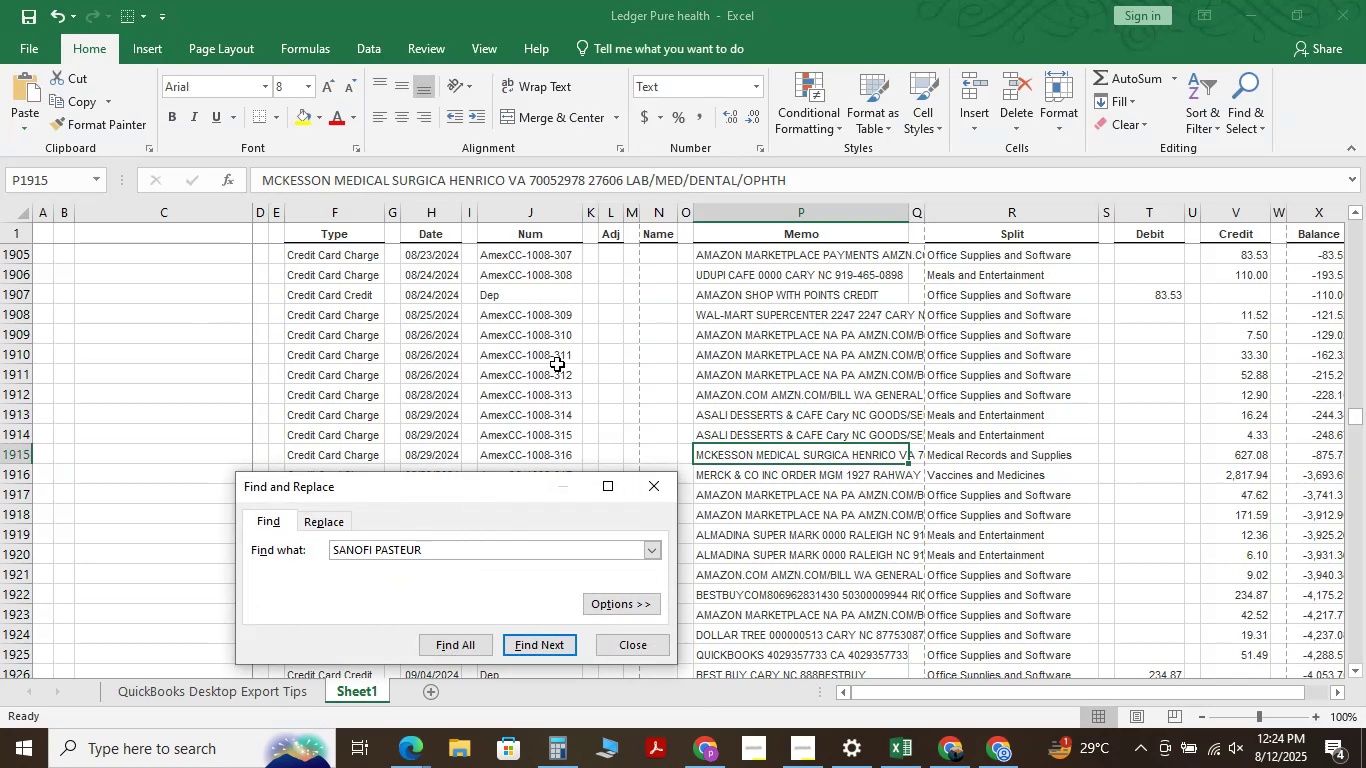 
key(NumpadEnter)
 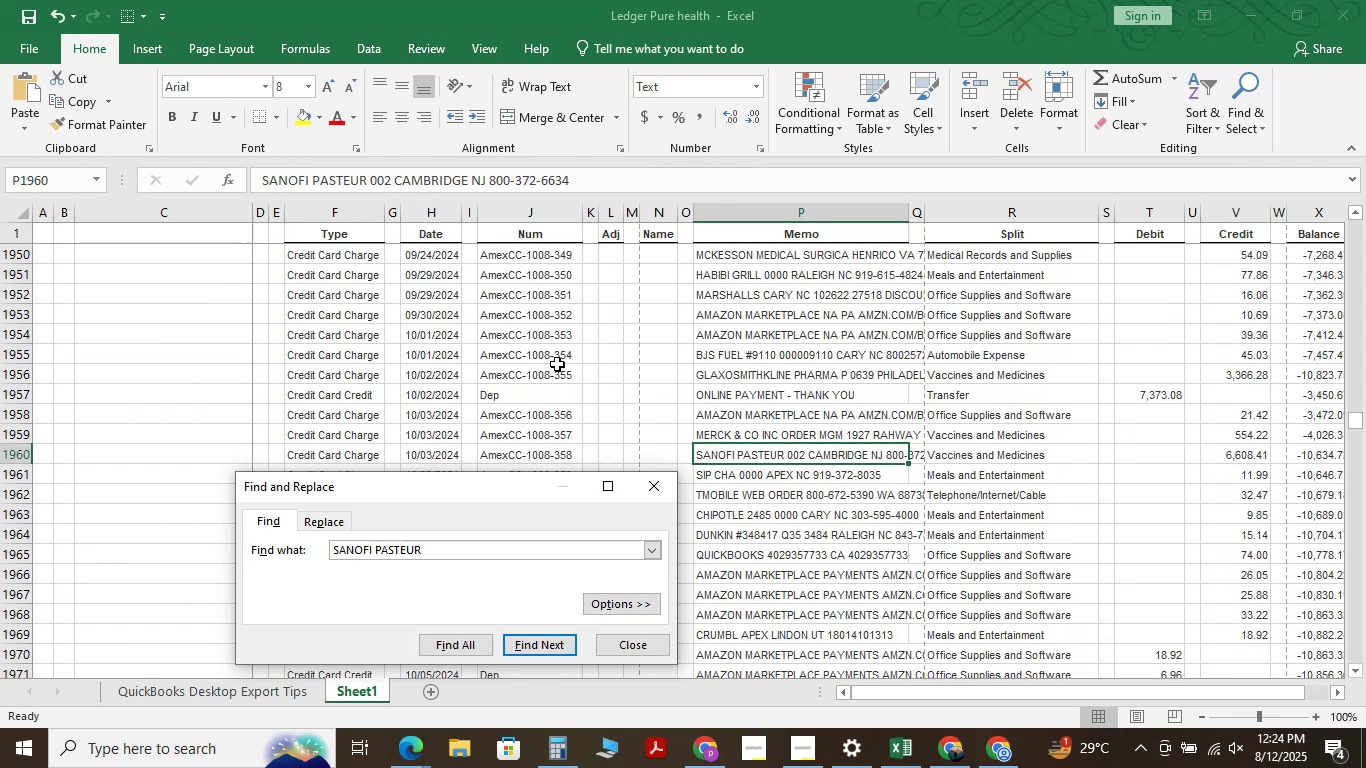 
key(NumpadEnter)
 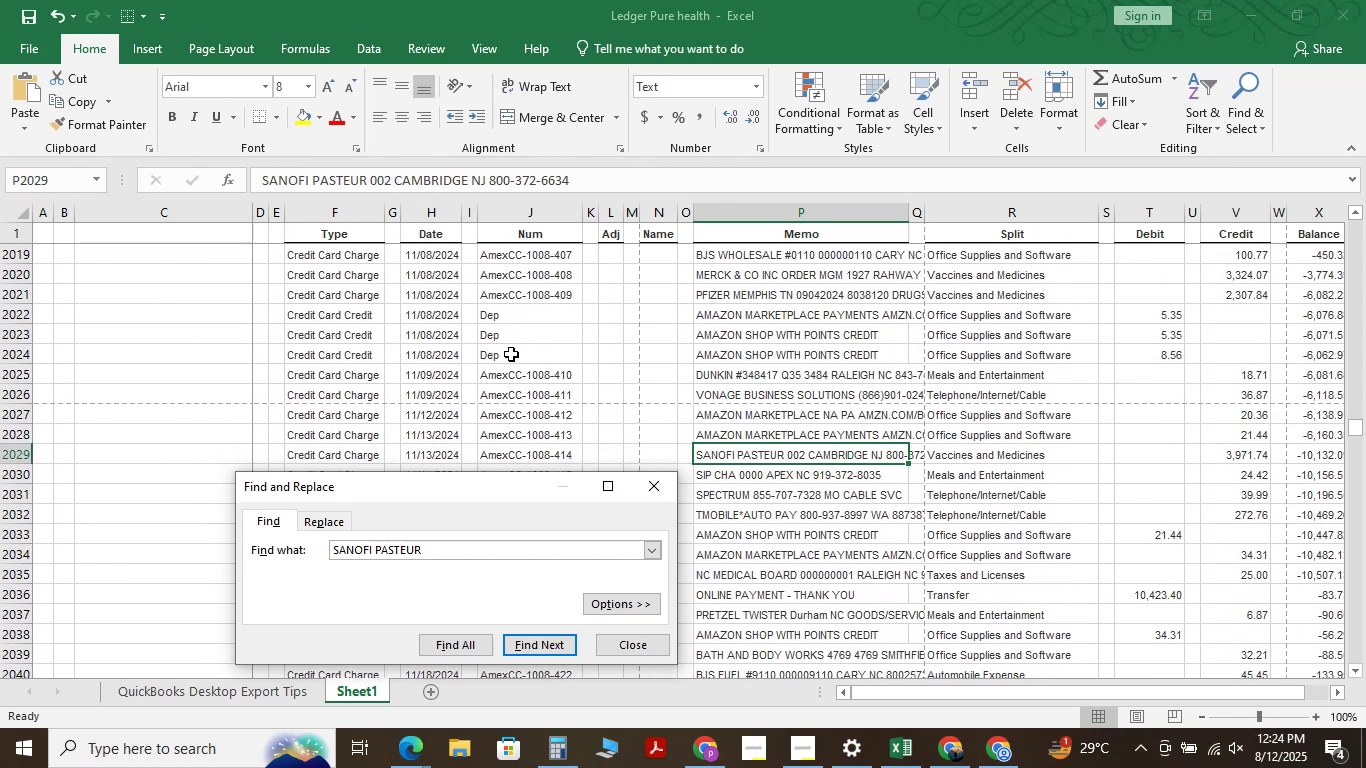 
key(NumpadEnter)
 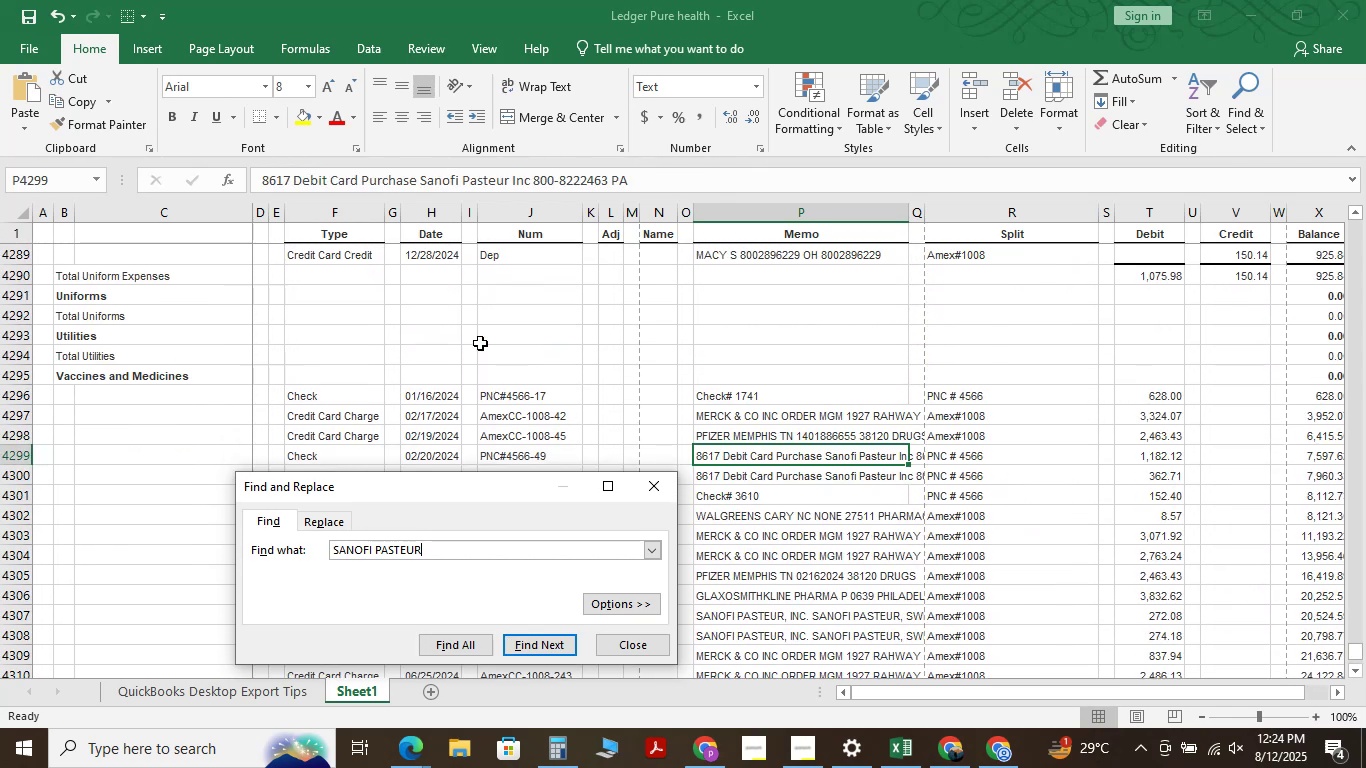 
key(NumpadEnter)
 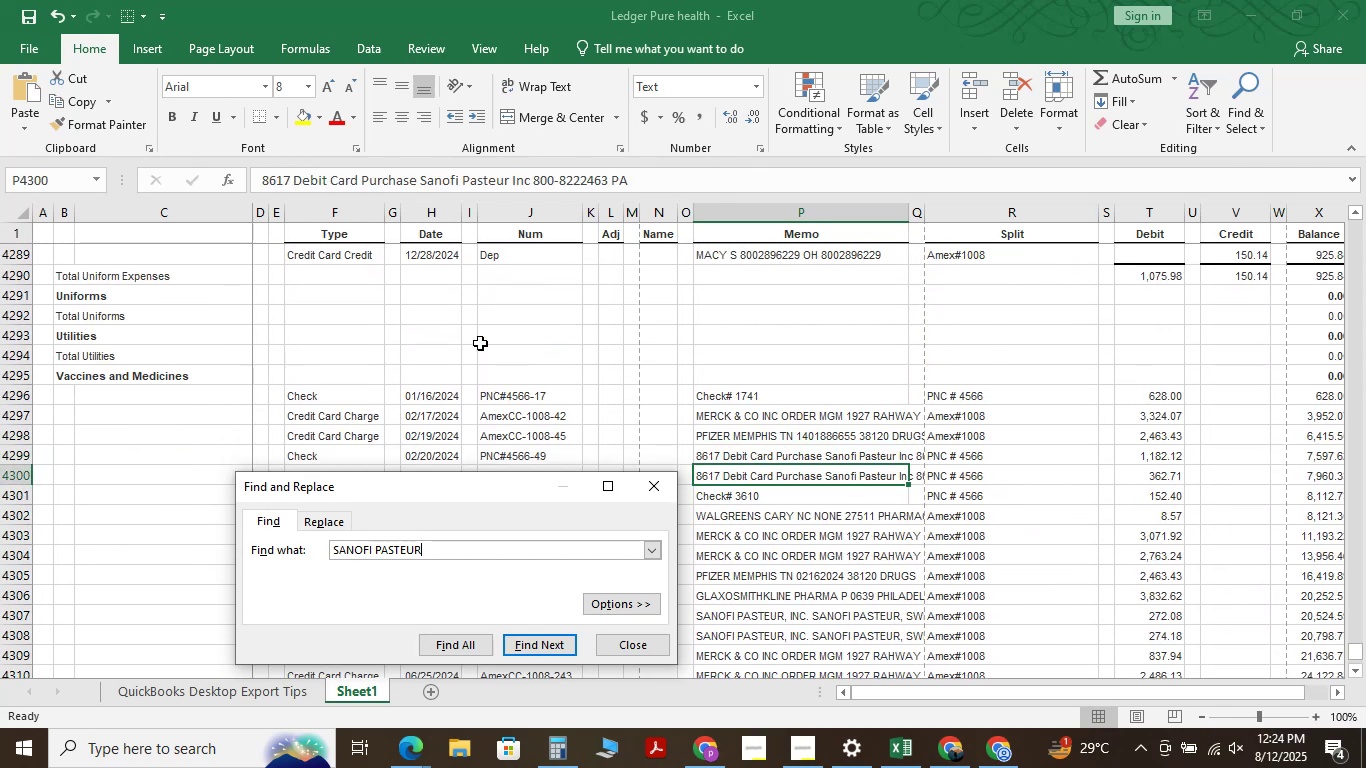 
key(NumpadEnter)
 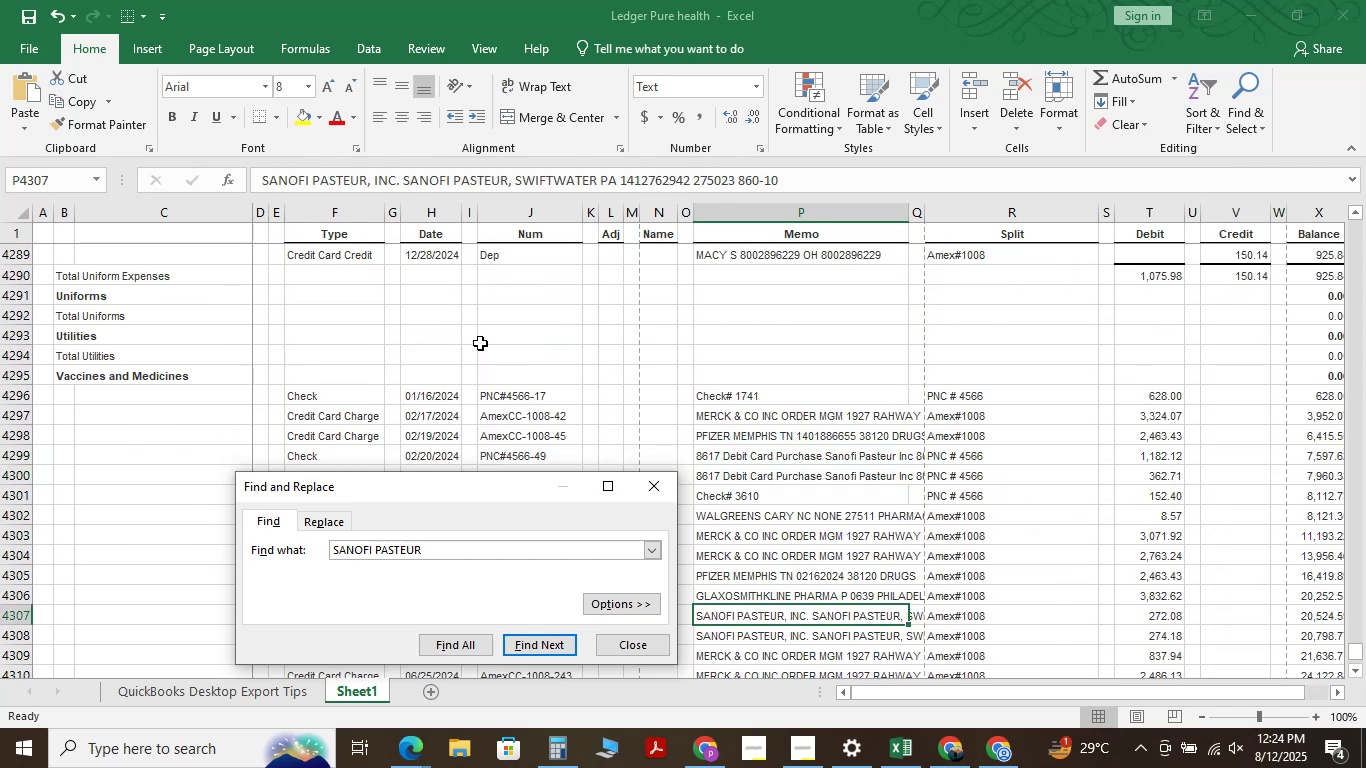 
key(NumpadEnter)
 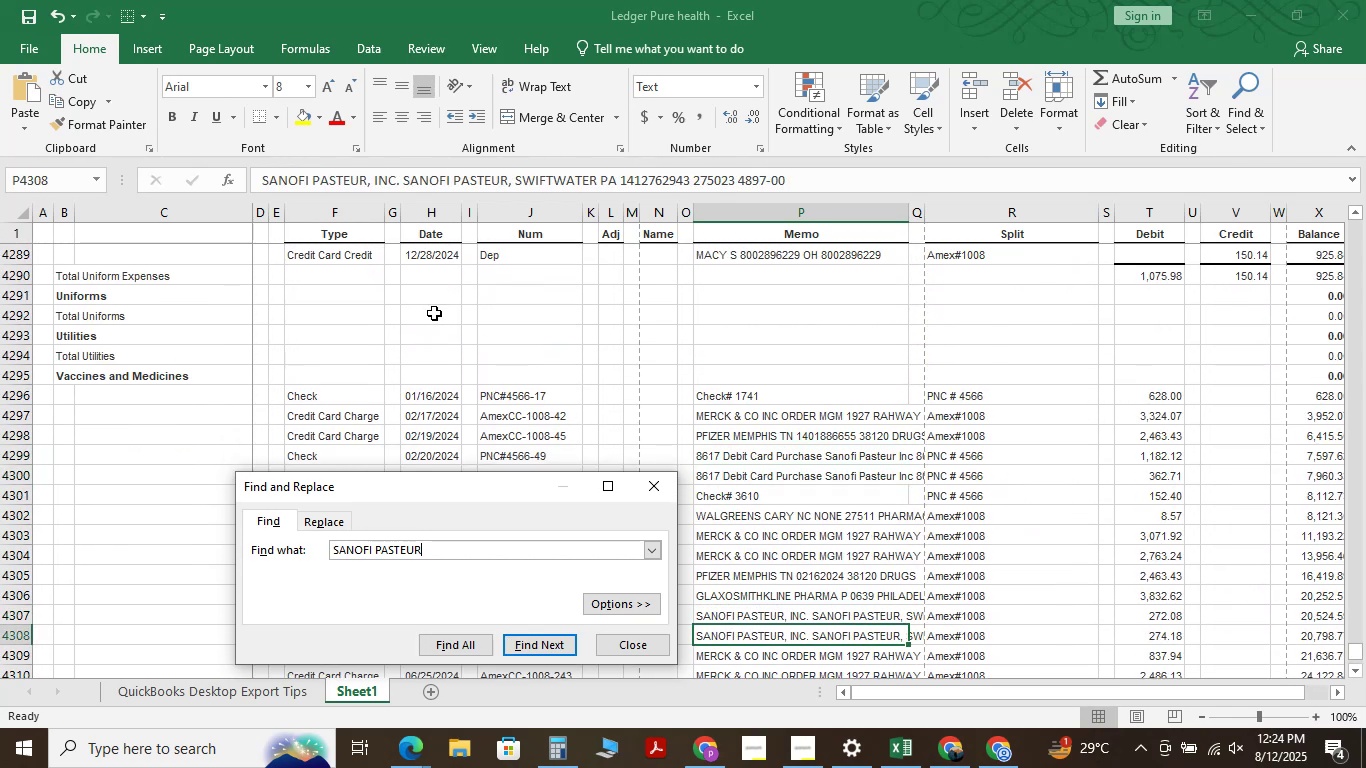 
key(NumpadEnter)
 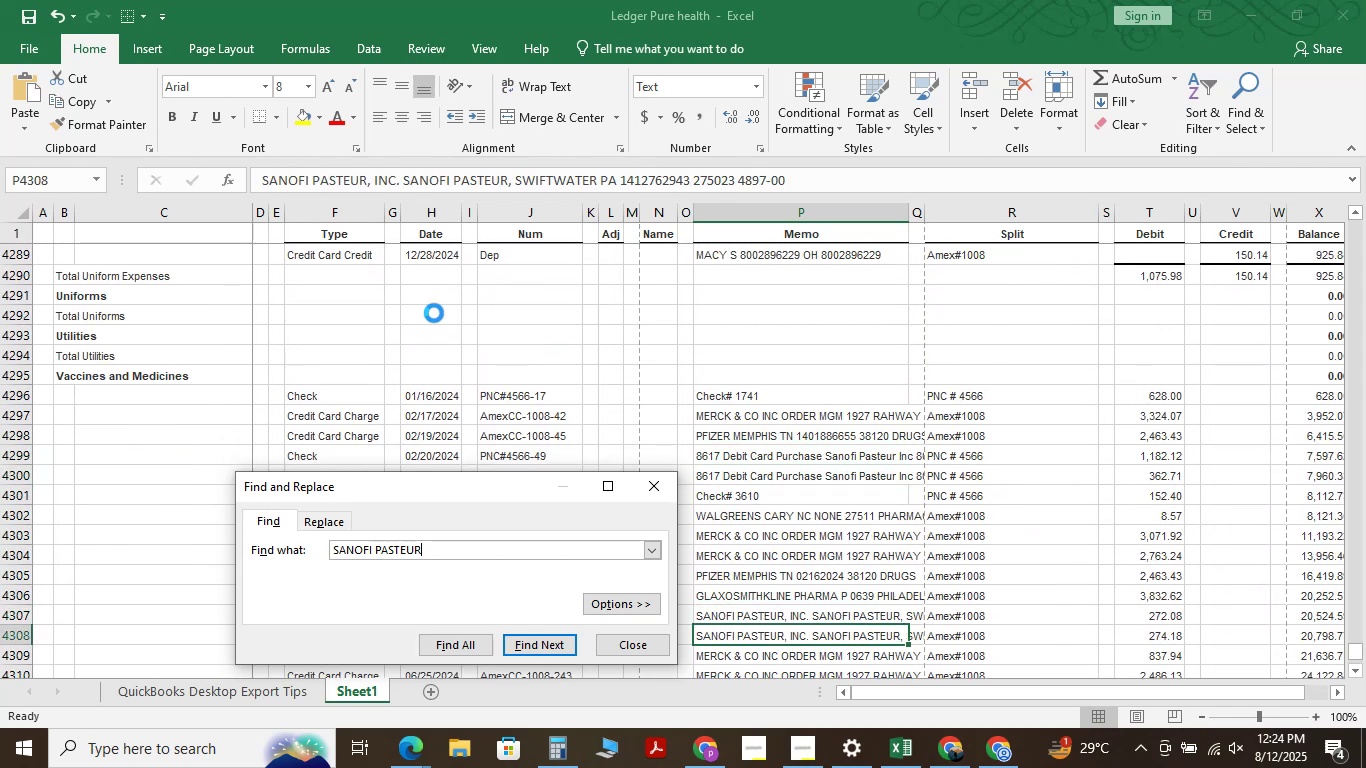 
key(NumpadEnter)
 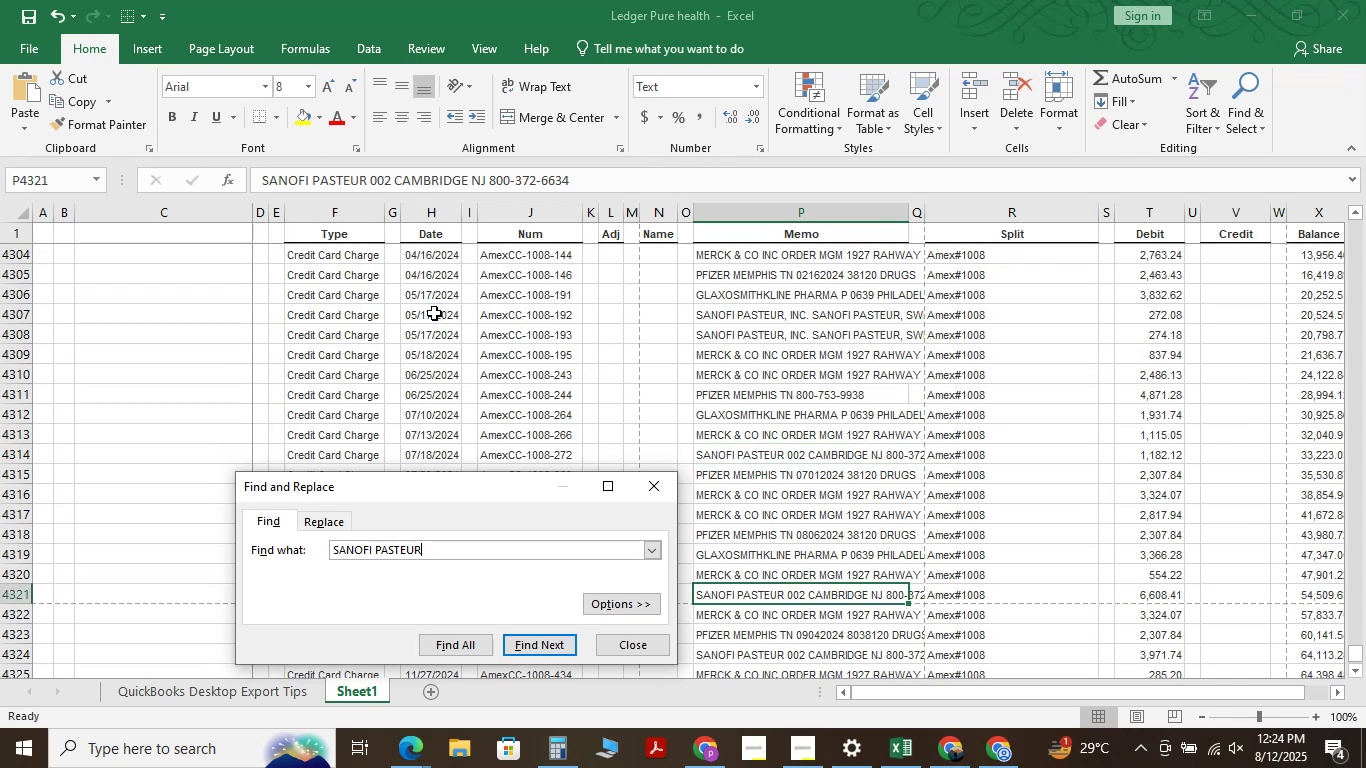 
key(NumpadEnter)
 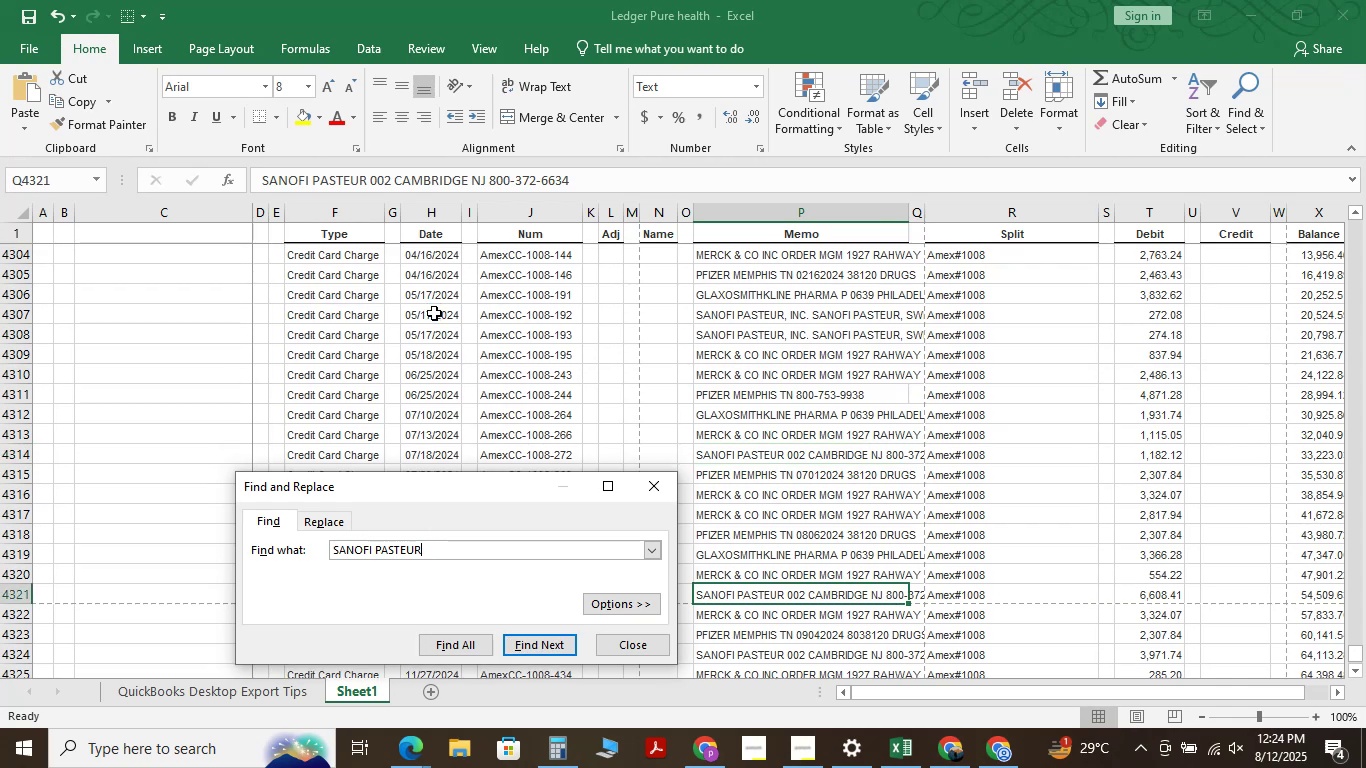 
key(NumpadEnter)
 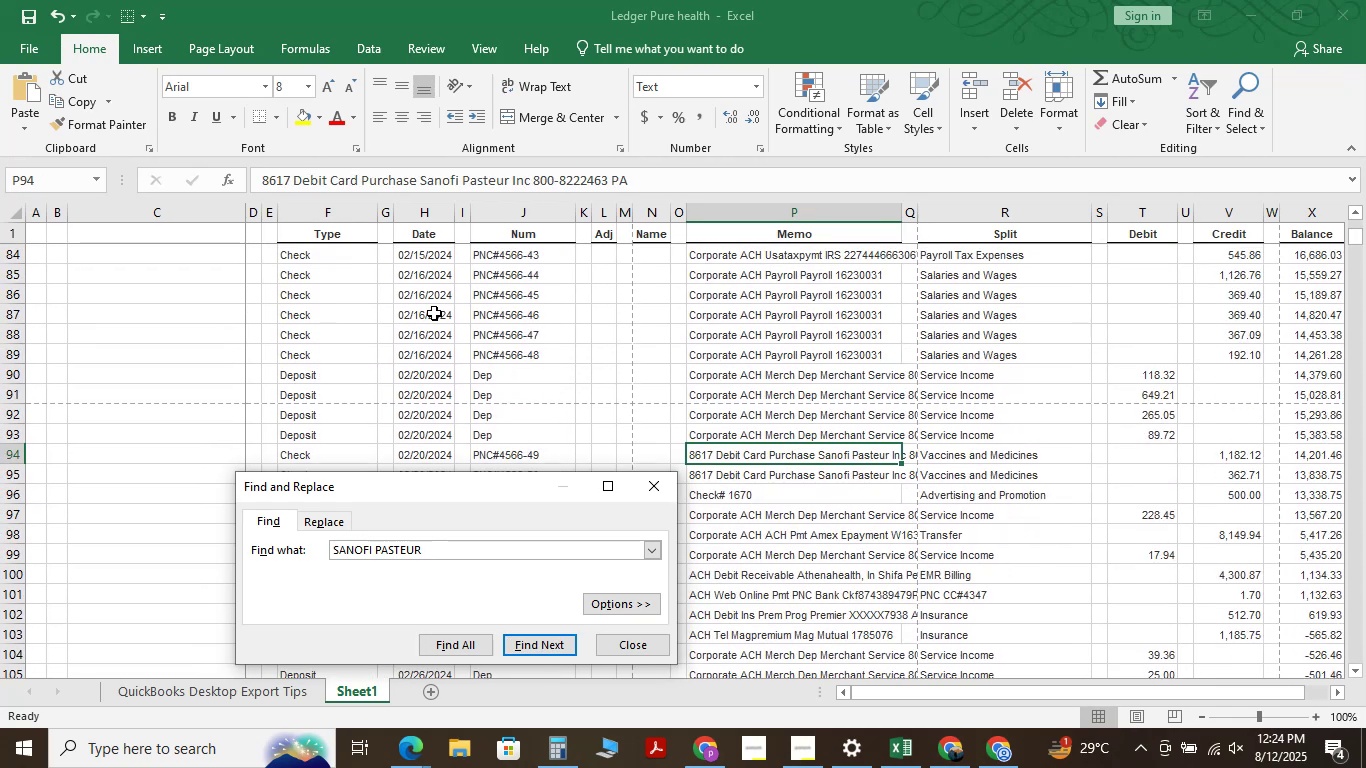 
wait(6.75)
 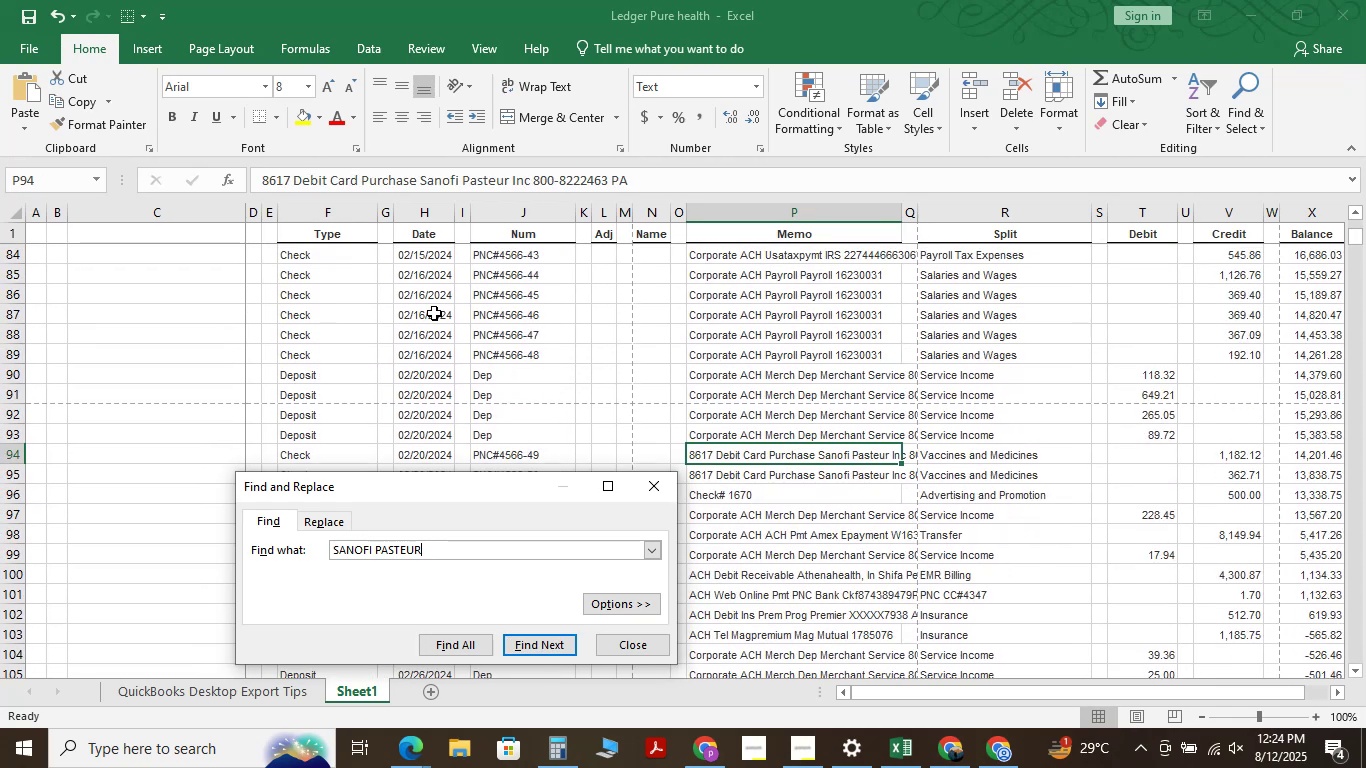 
left_click([642, 652])
 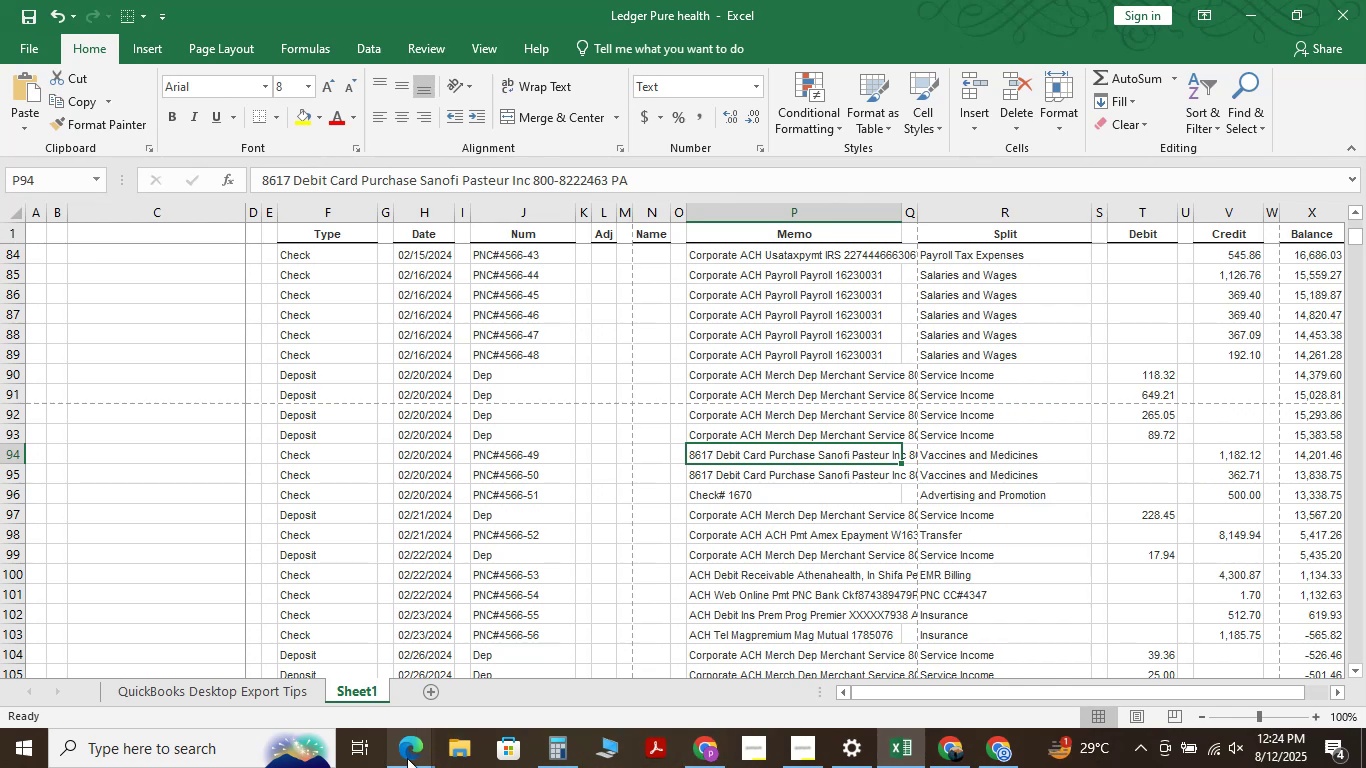 
left_click([313, 672])
 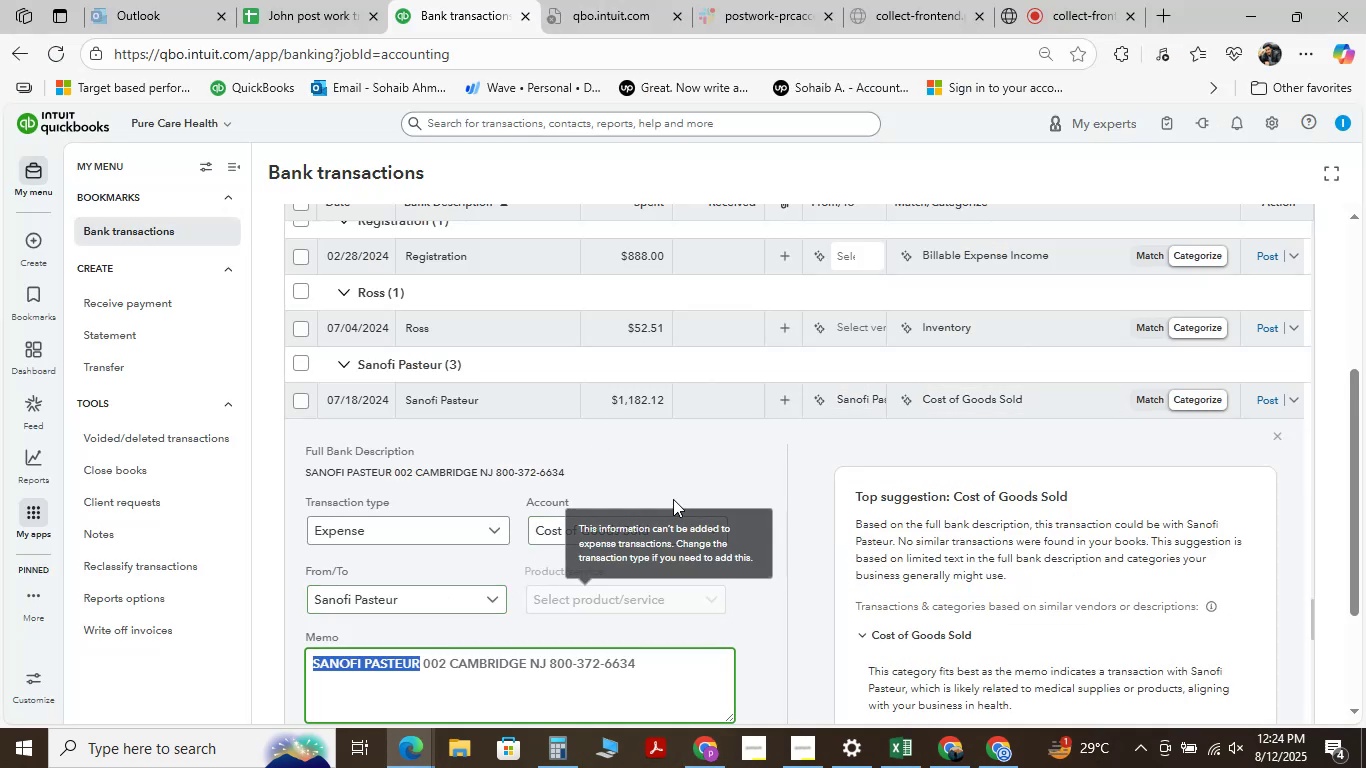 
left_click([714, 527])
 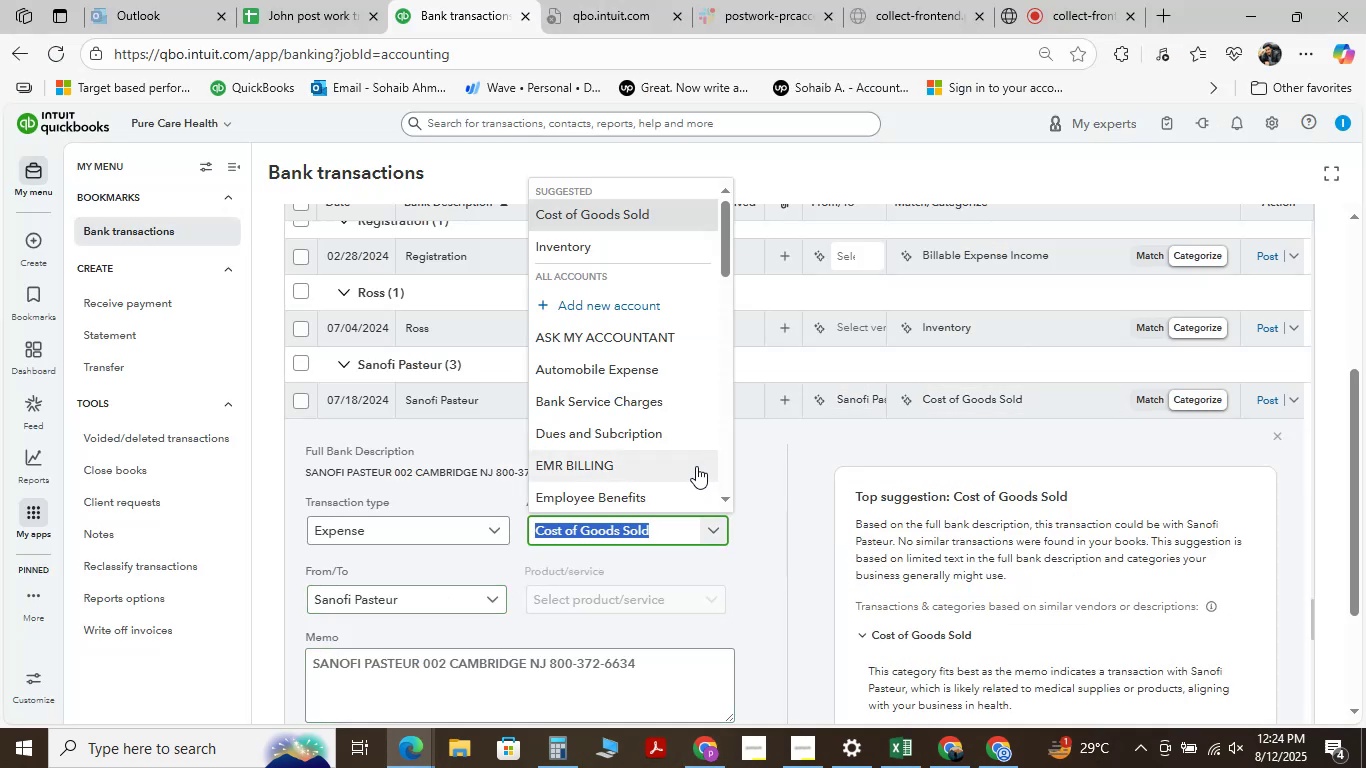 
type( )
key(Backspace)
type(VACC)
 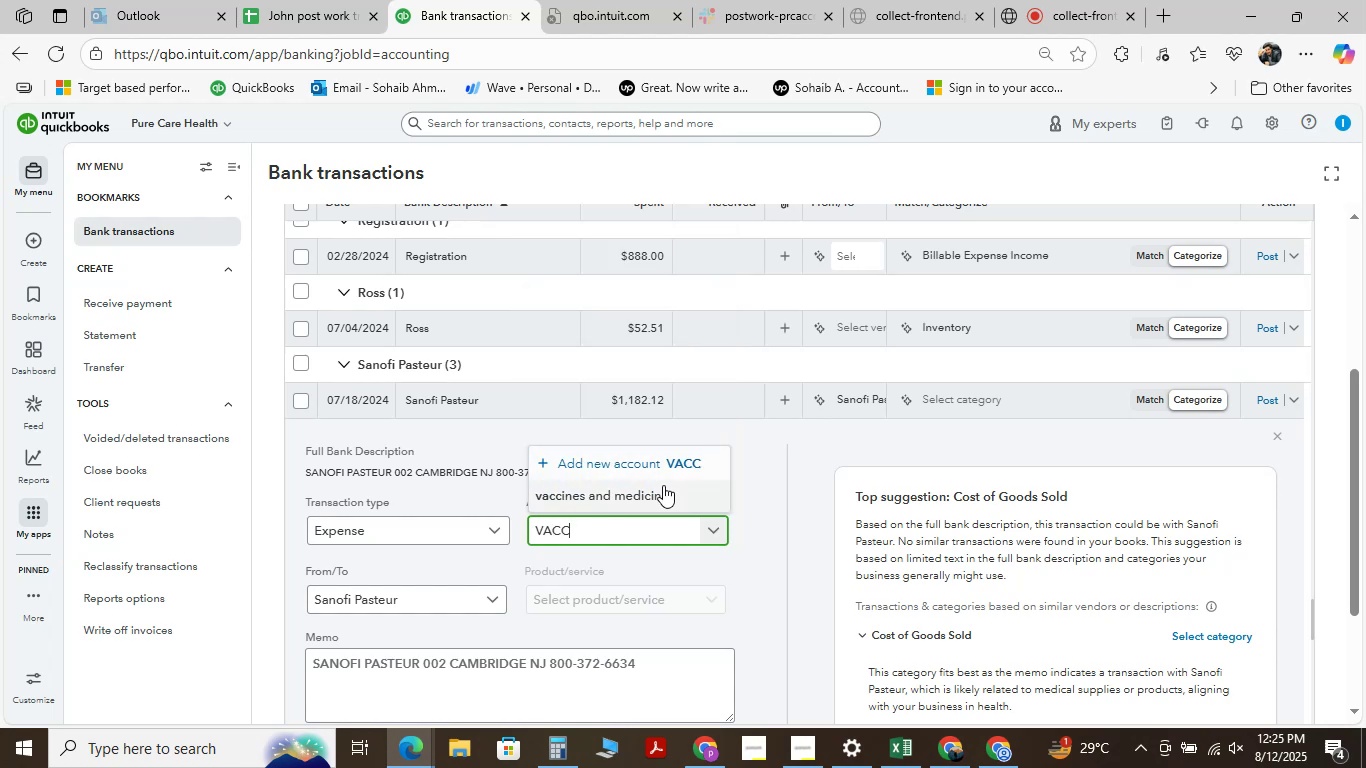 
left_click([660, 490])
 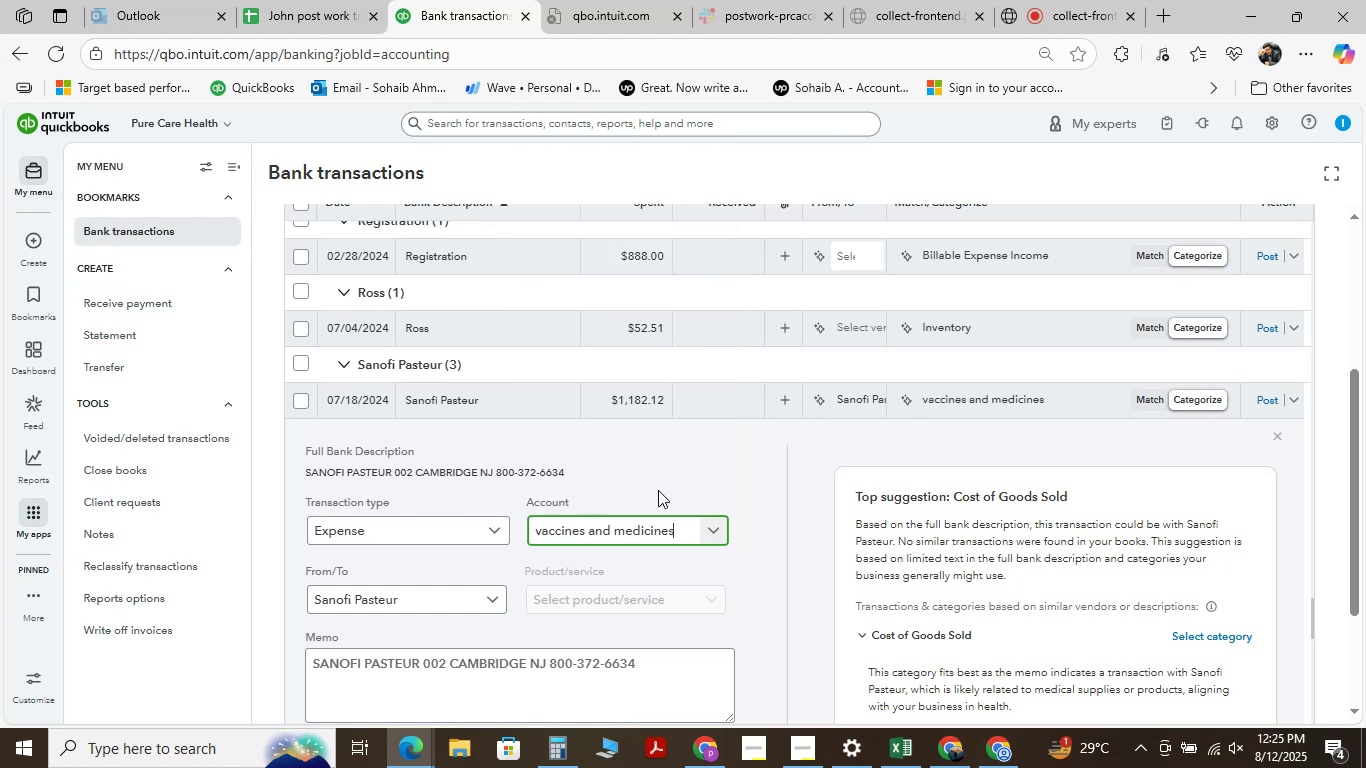 
scroll: coordinate [315, 522], scroll_direction: down, amount: 5.0
 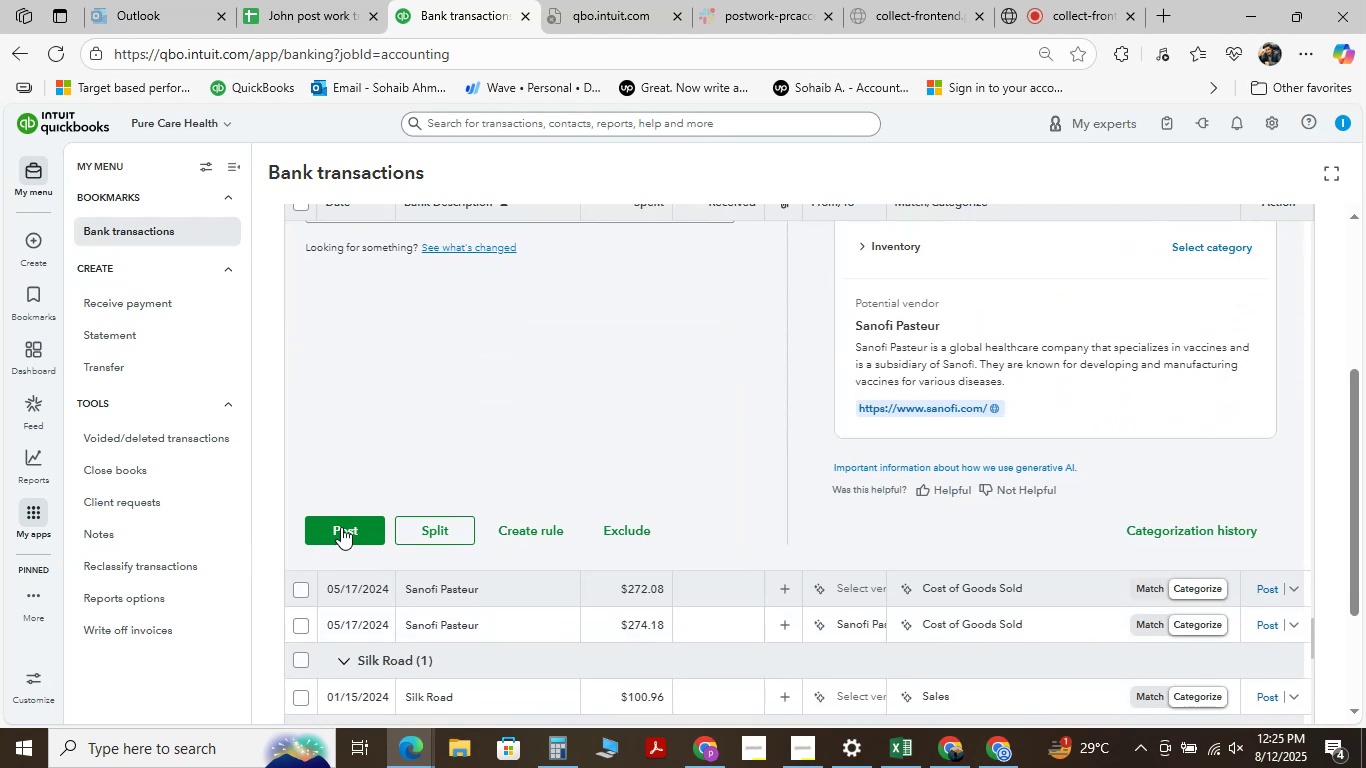 
left_click([342, 526])
 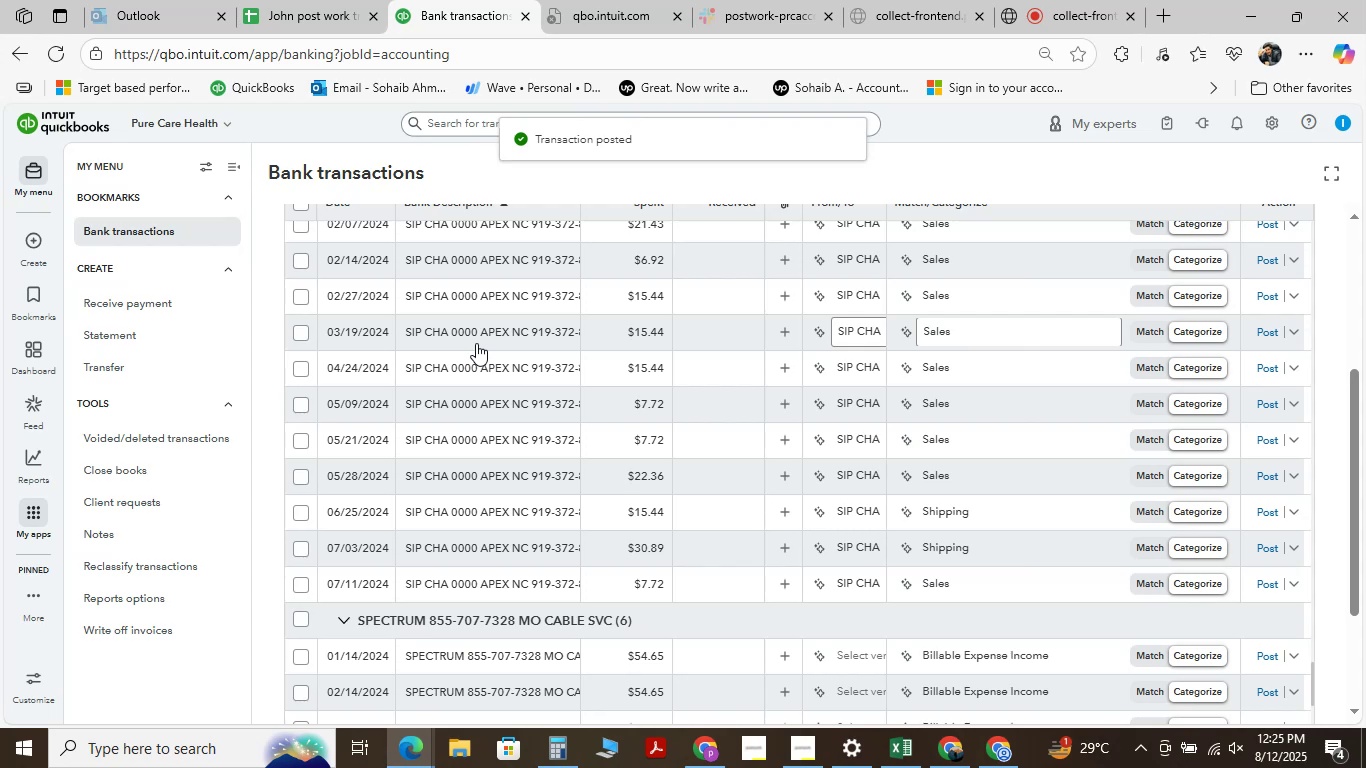 
wait(6.09)
 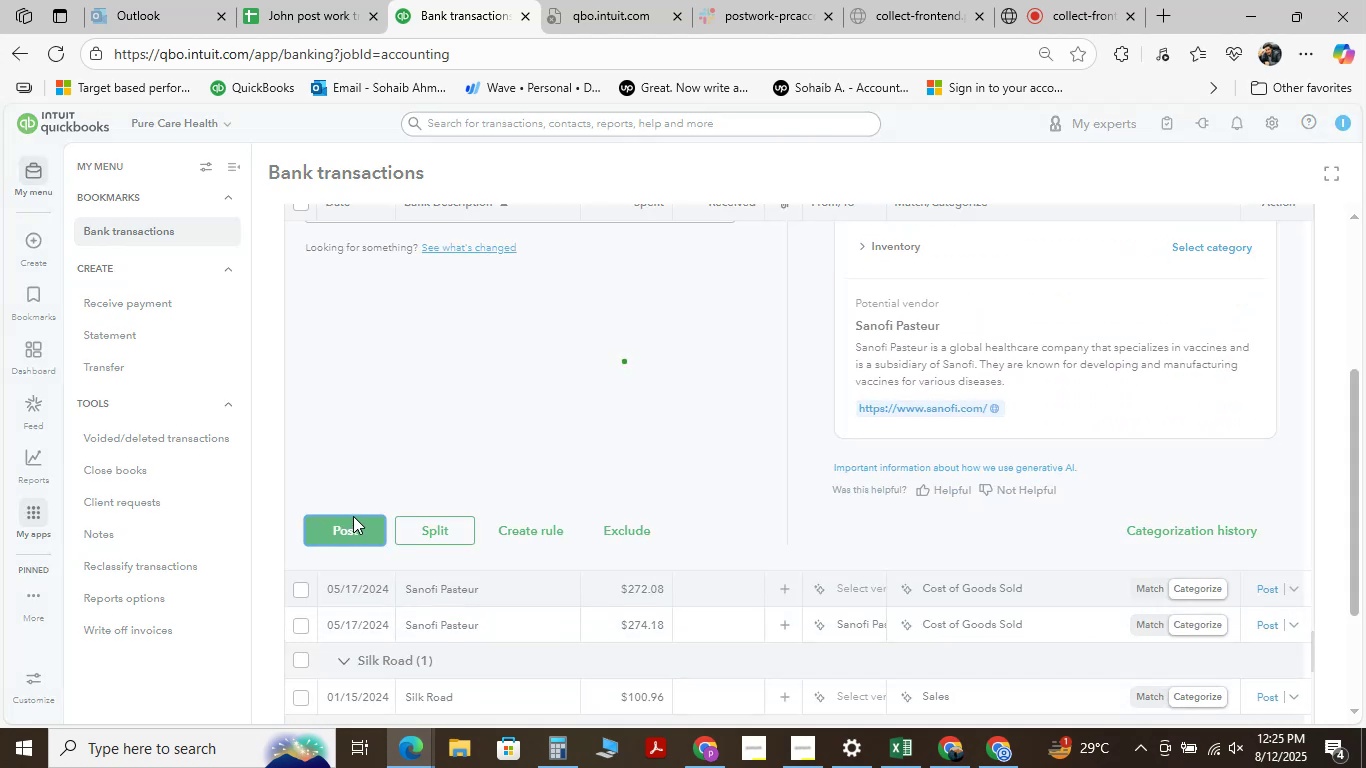 
scroll: coordinate [478, 383], scroll_direction: up, amount: 3.0
 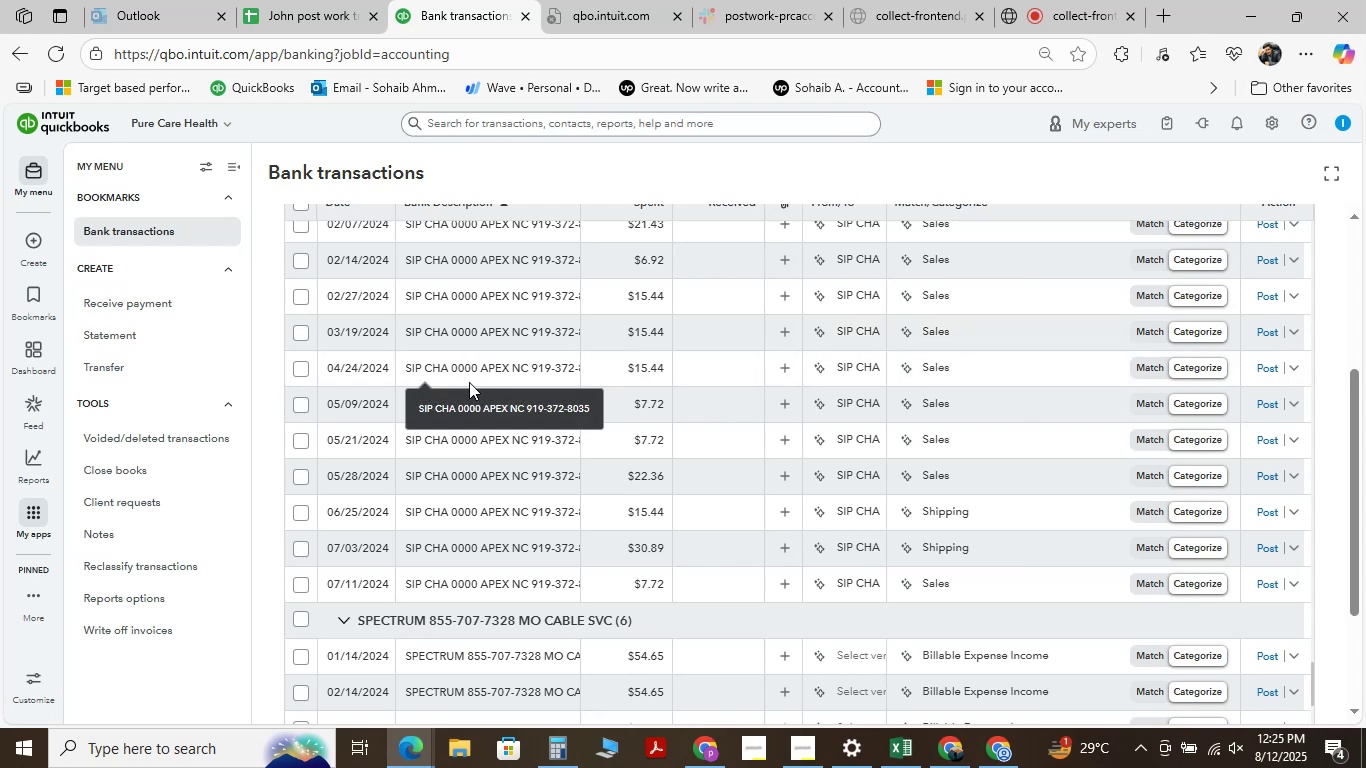 
scroll: coordinate [469, 382], scroll_direction: down, amount: 2.0
 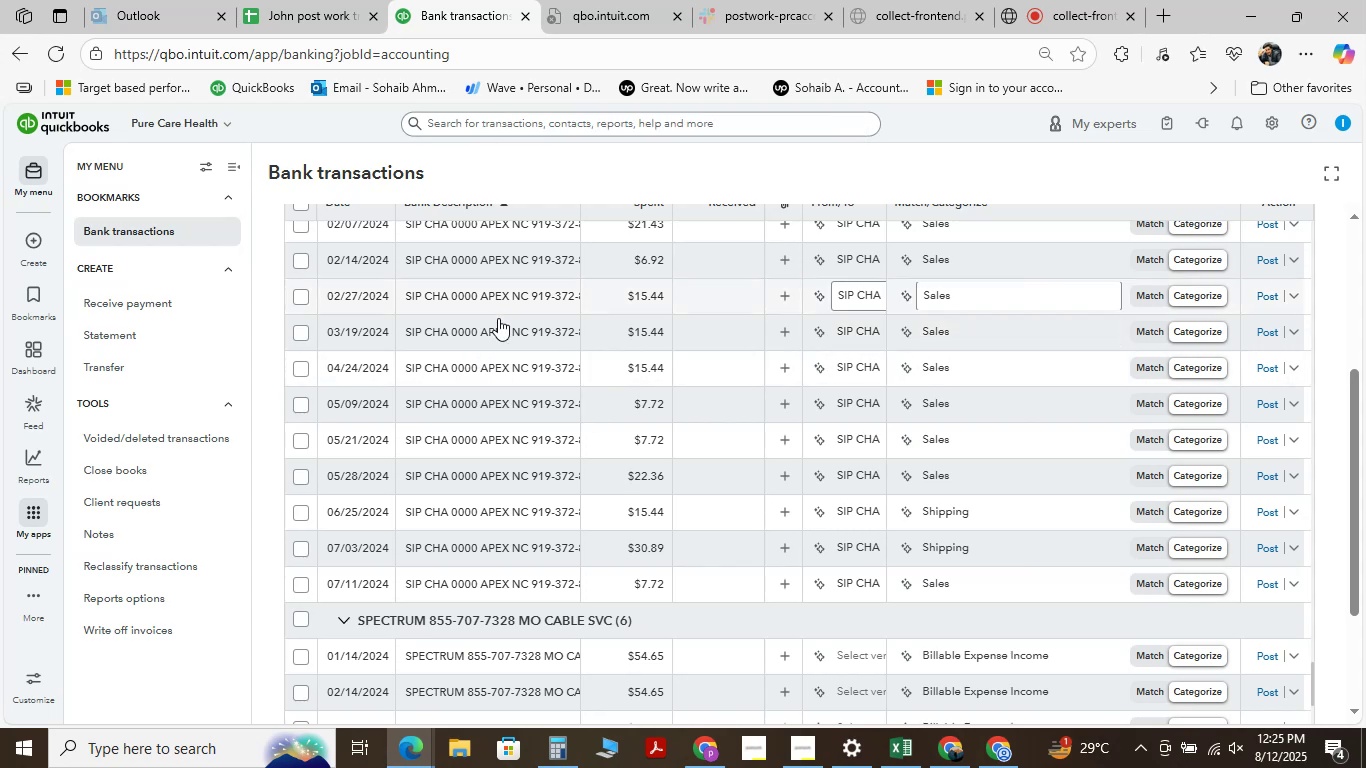 
scroll: coordinate [504, 388], scroll_direction: up, amount: 5.0
 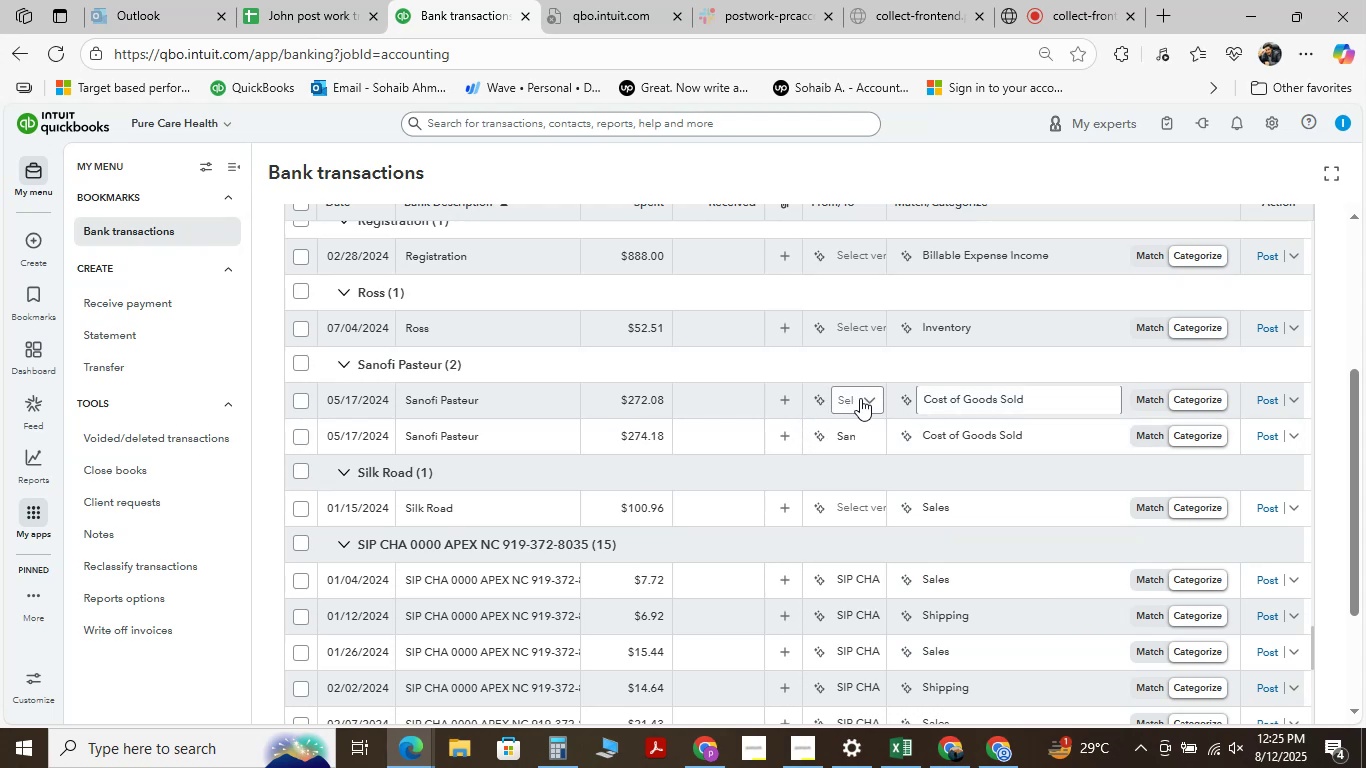 
wait(5.31)
 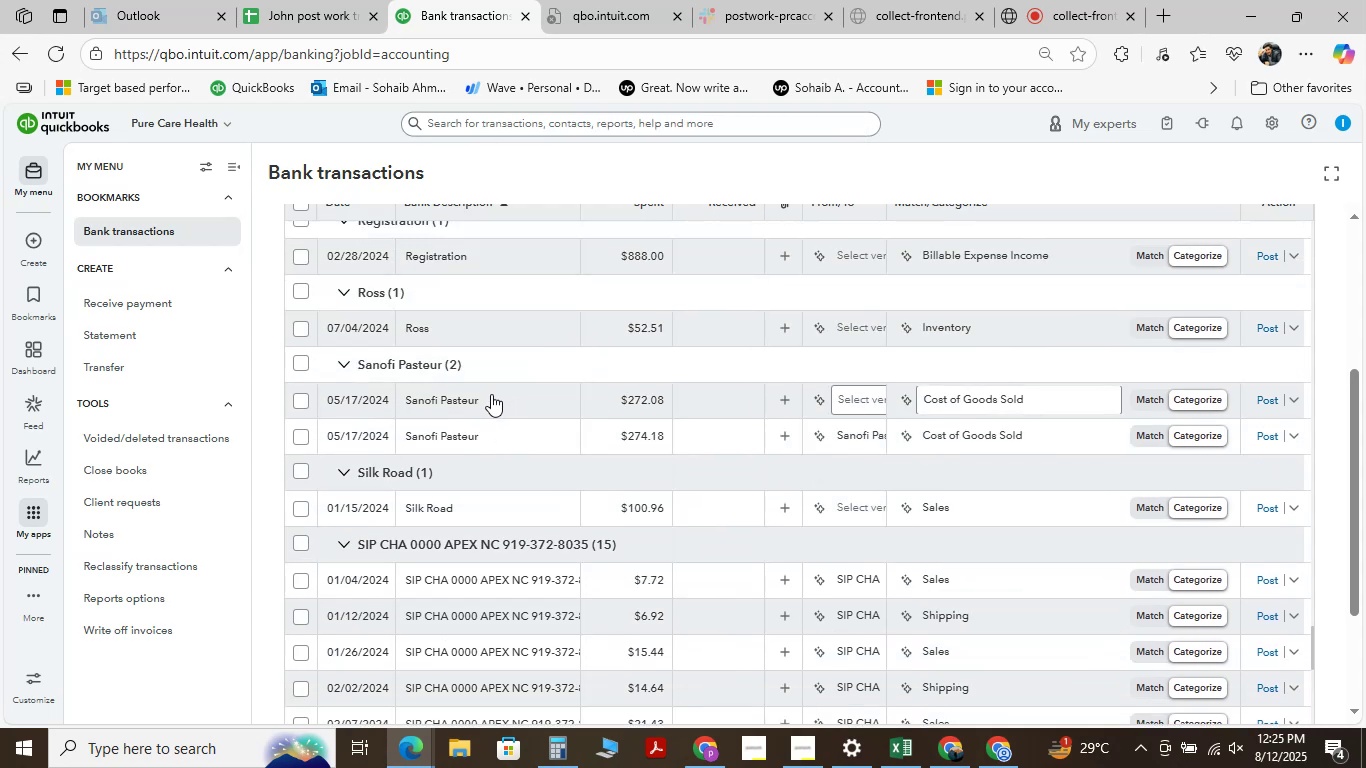 
left_click([871, 398])
 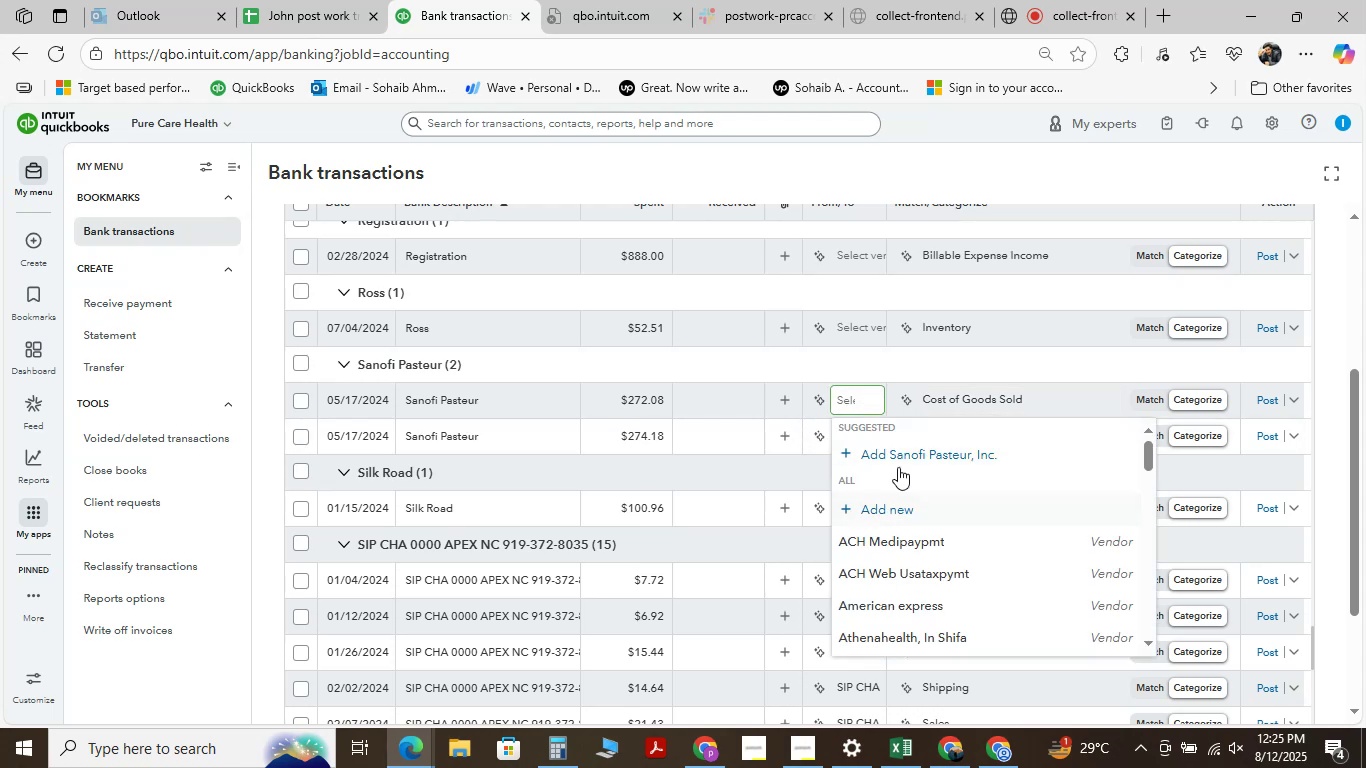 
left_click([898, 459])
 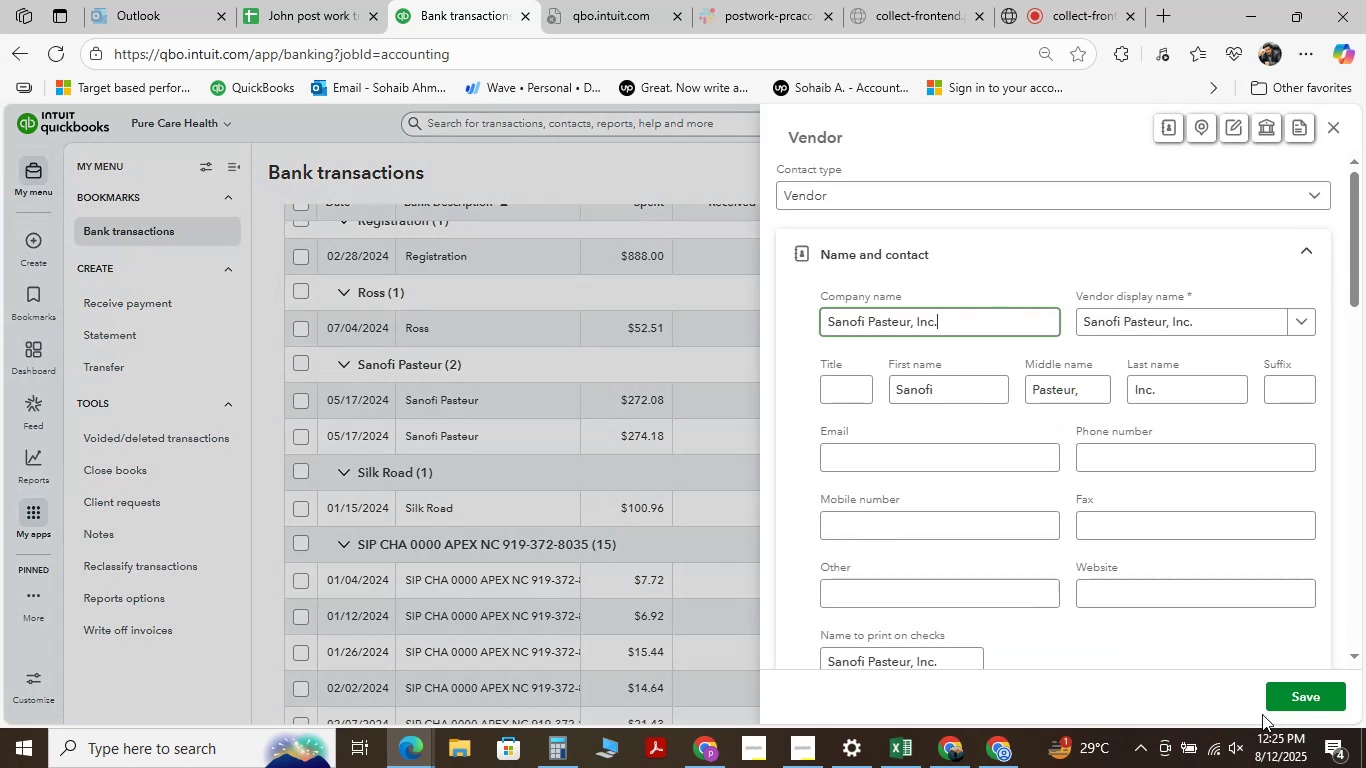 
left_click([1308, 672])
 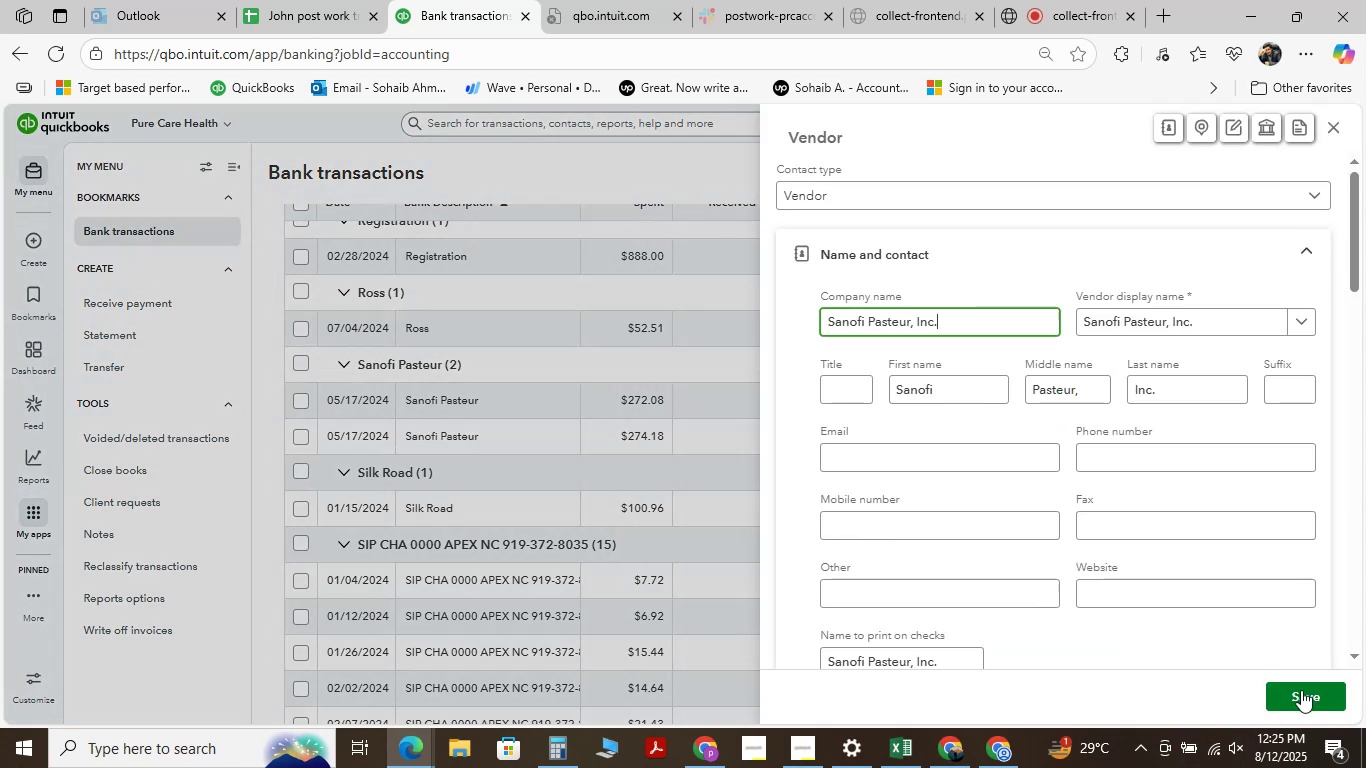 
left_click([1300, 692])
 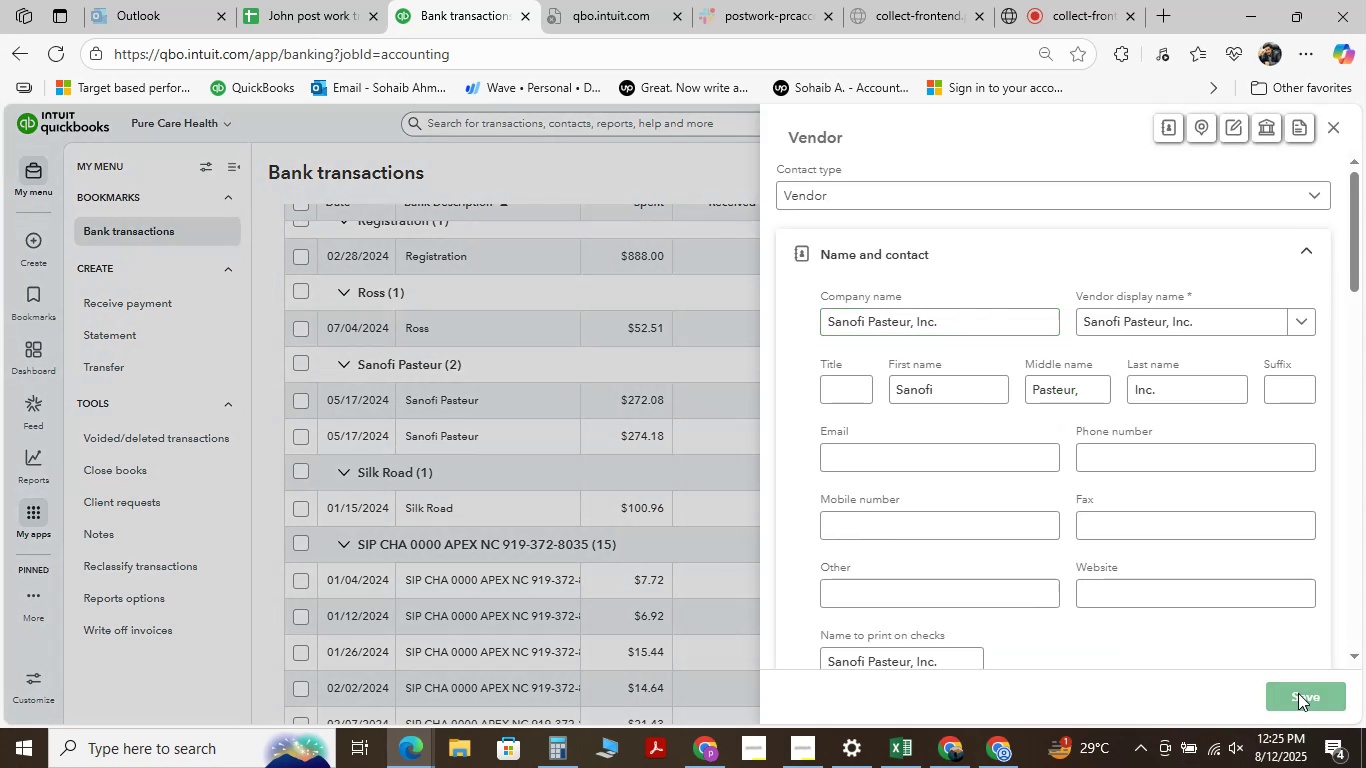 
mouse_move([777, 295])
 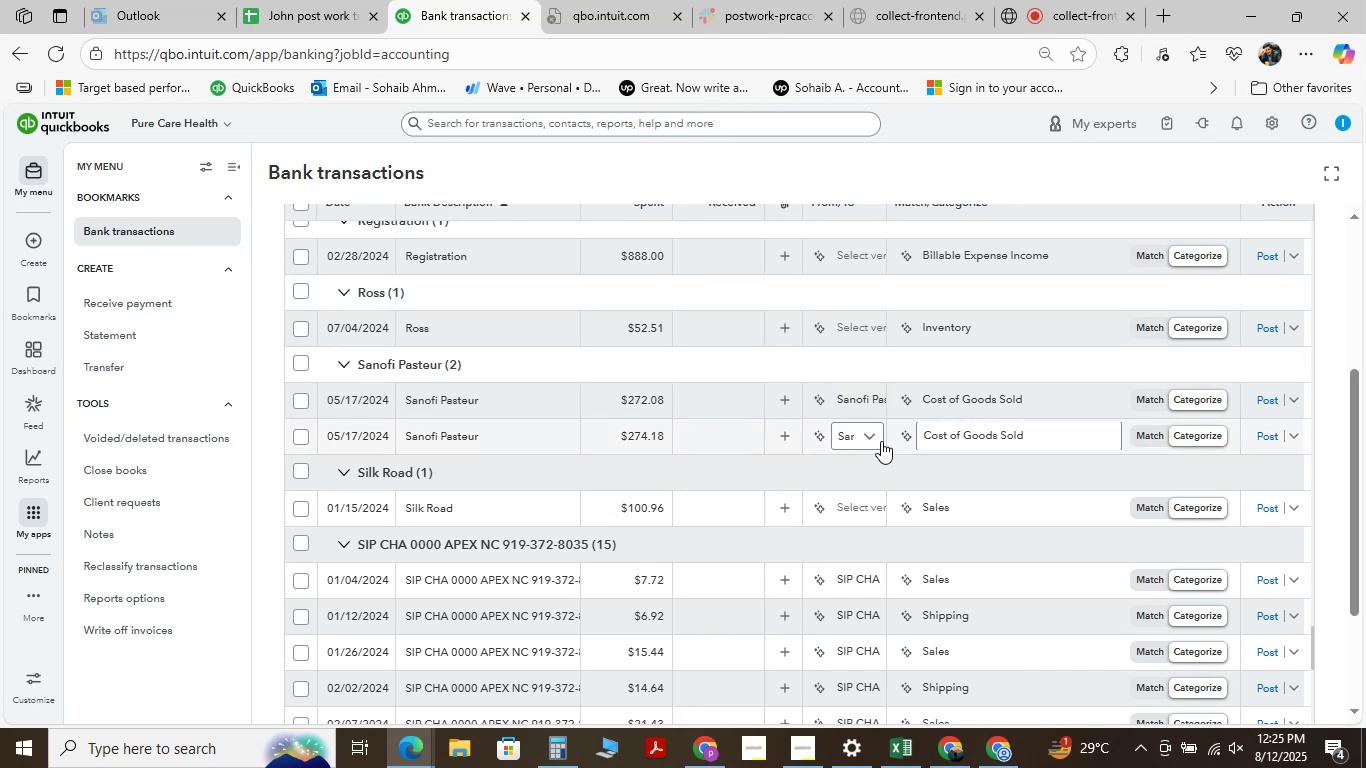 
mouse_move([911, 536])
 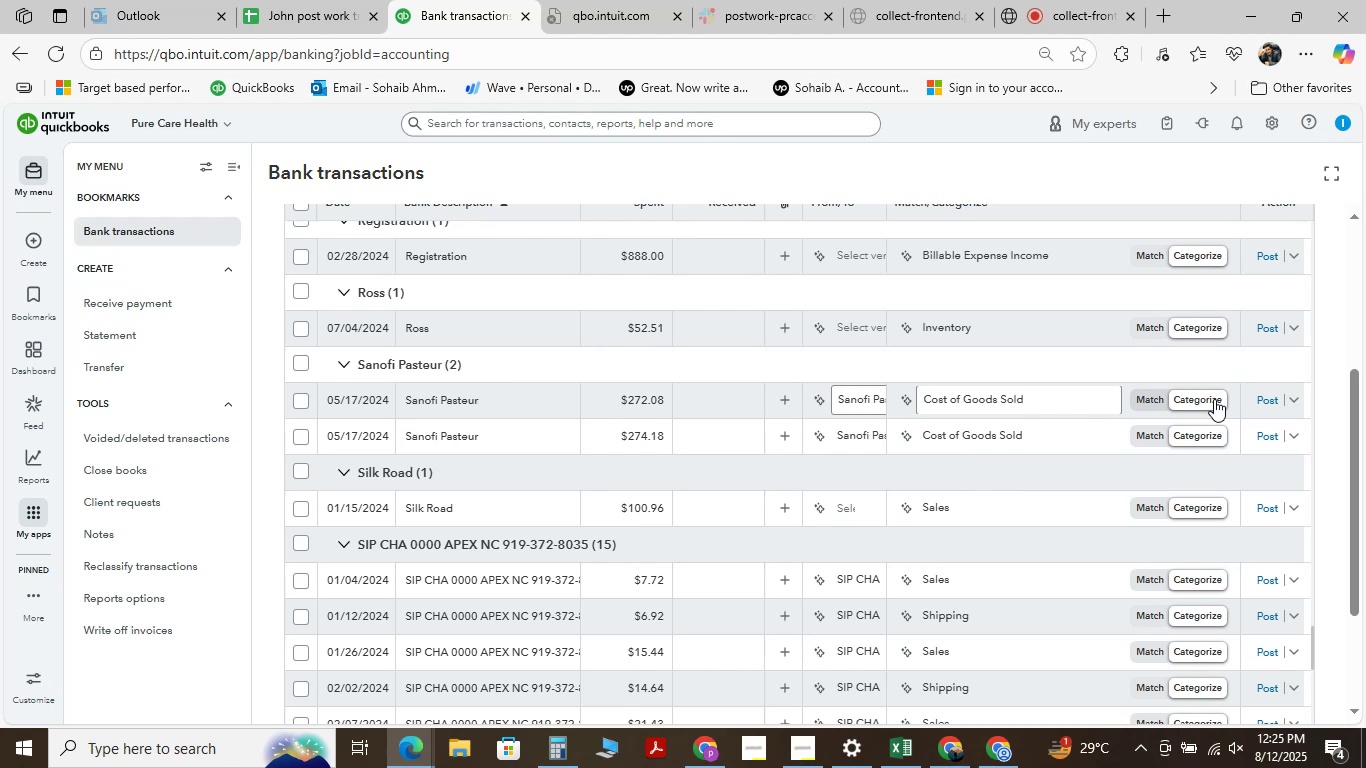 
wait(5.88)
 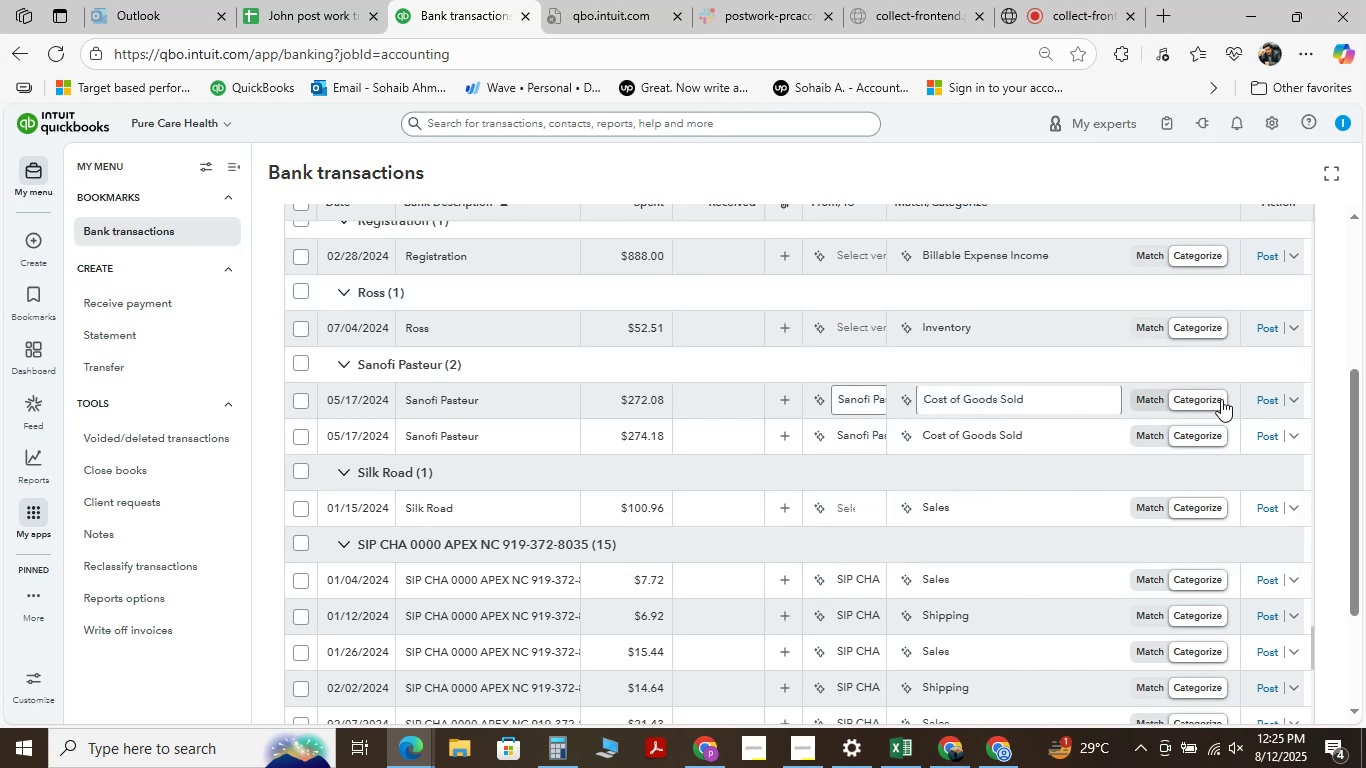 
left_click([1109, 412])
 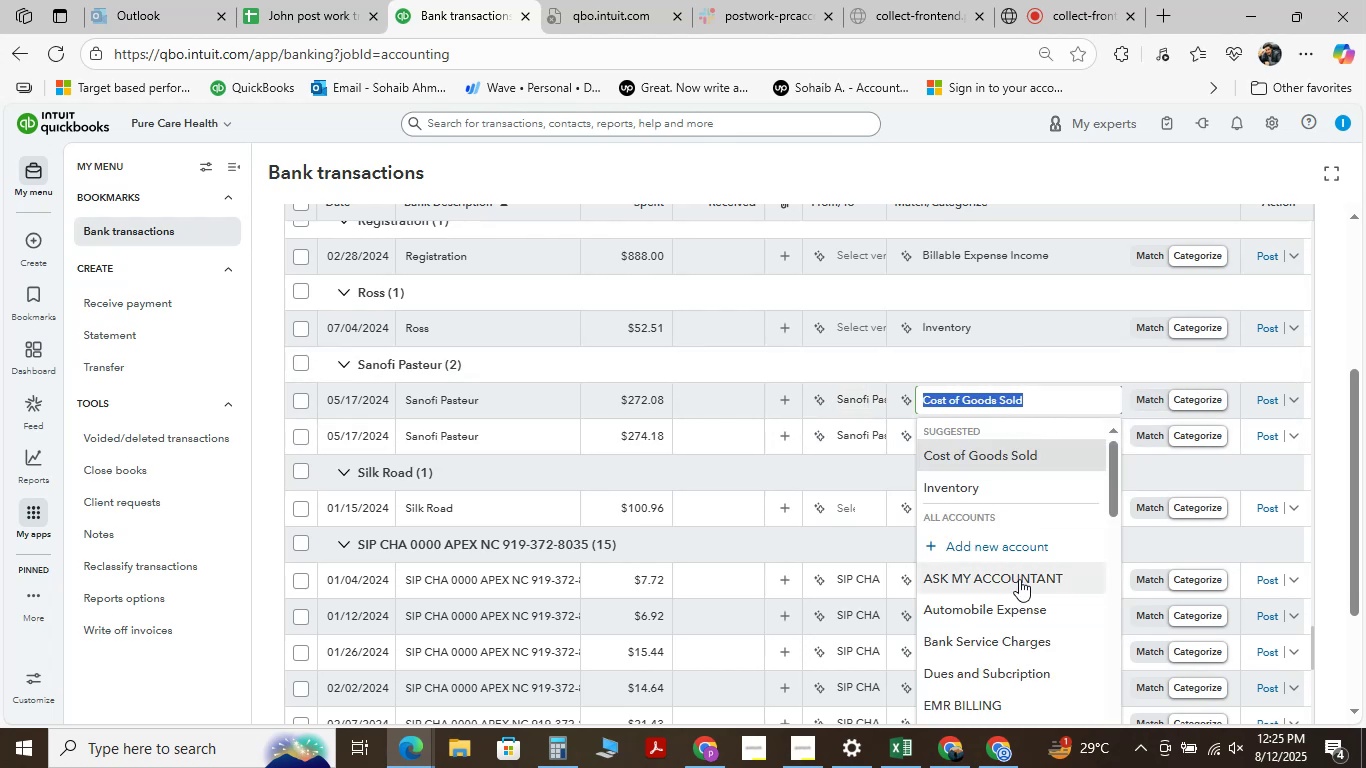 
type( VA)
 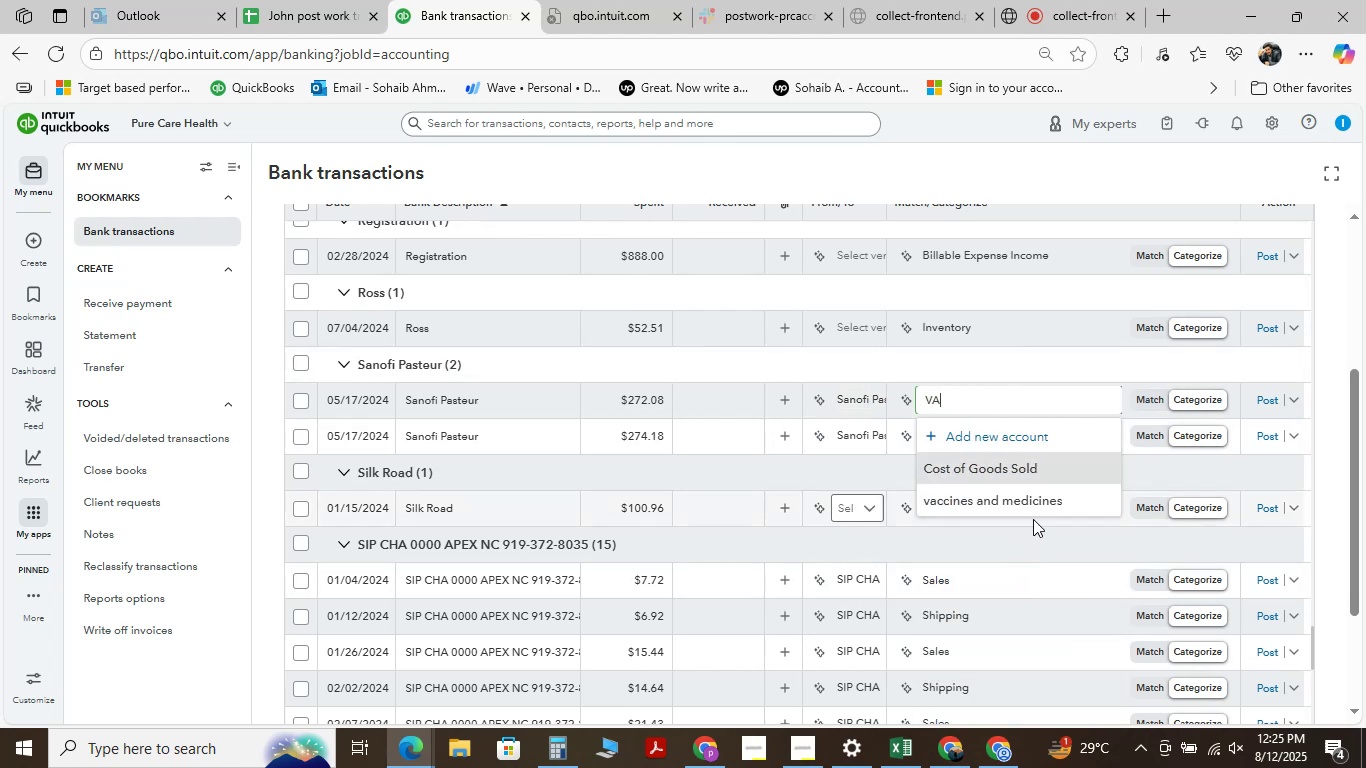 
left_click([1040, 507])
 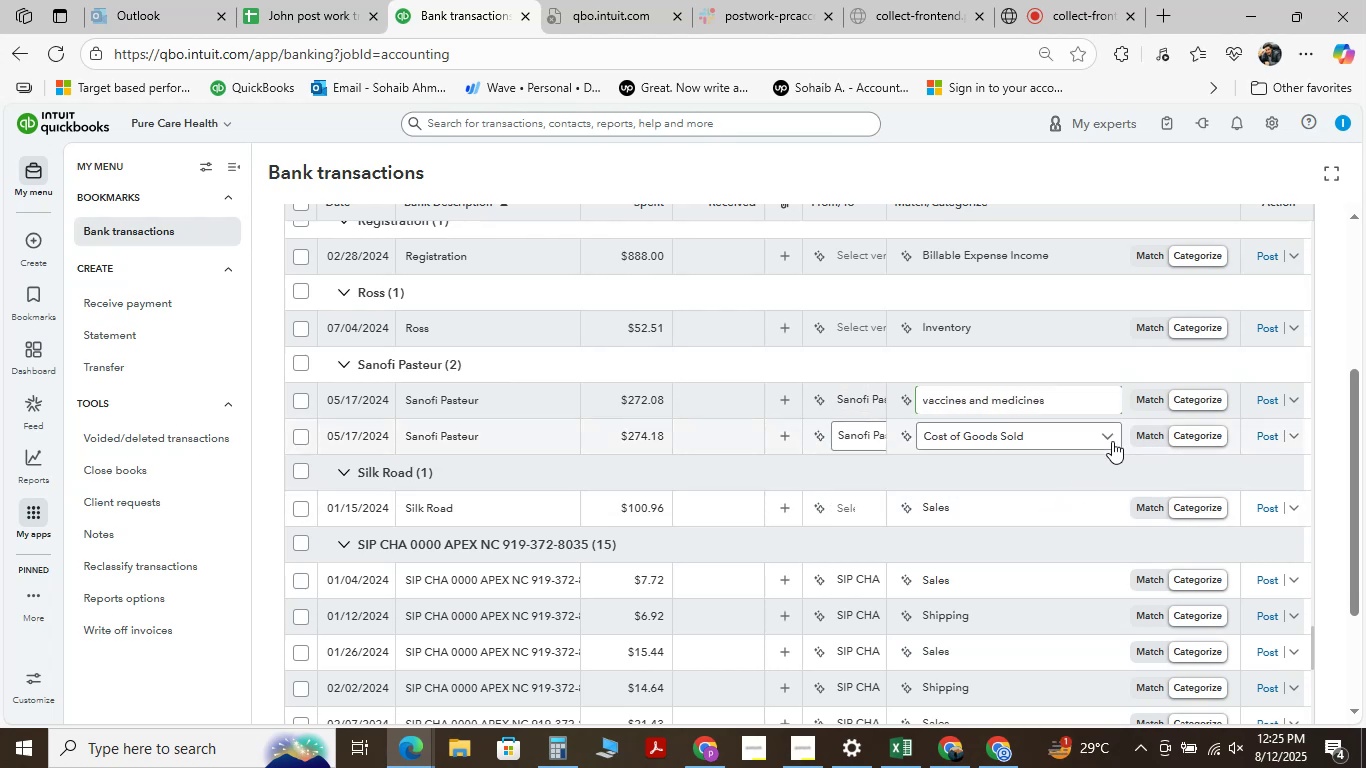 
wait(5.11)
 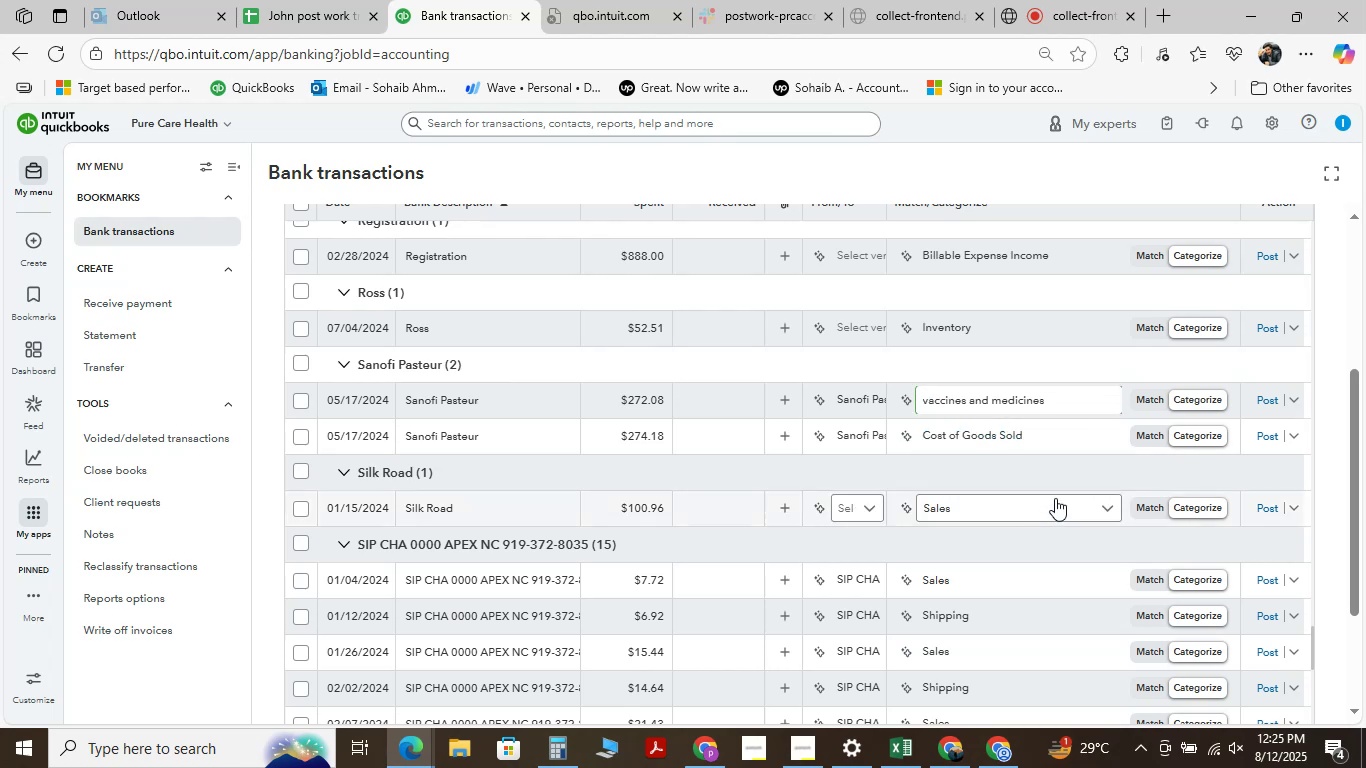 
left_click([1106, 432])
 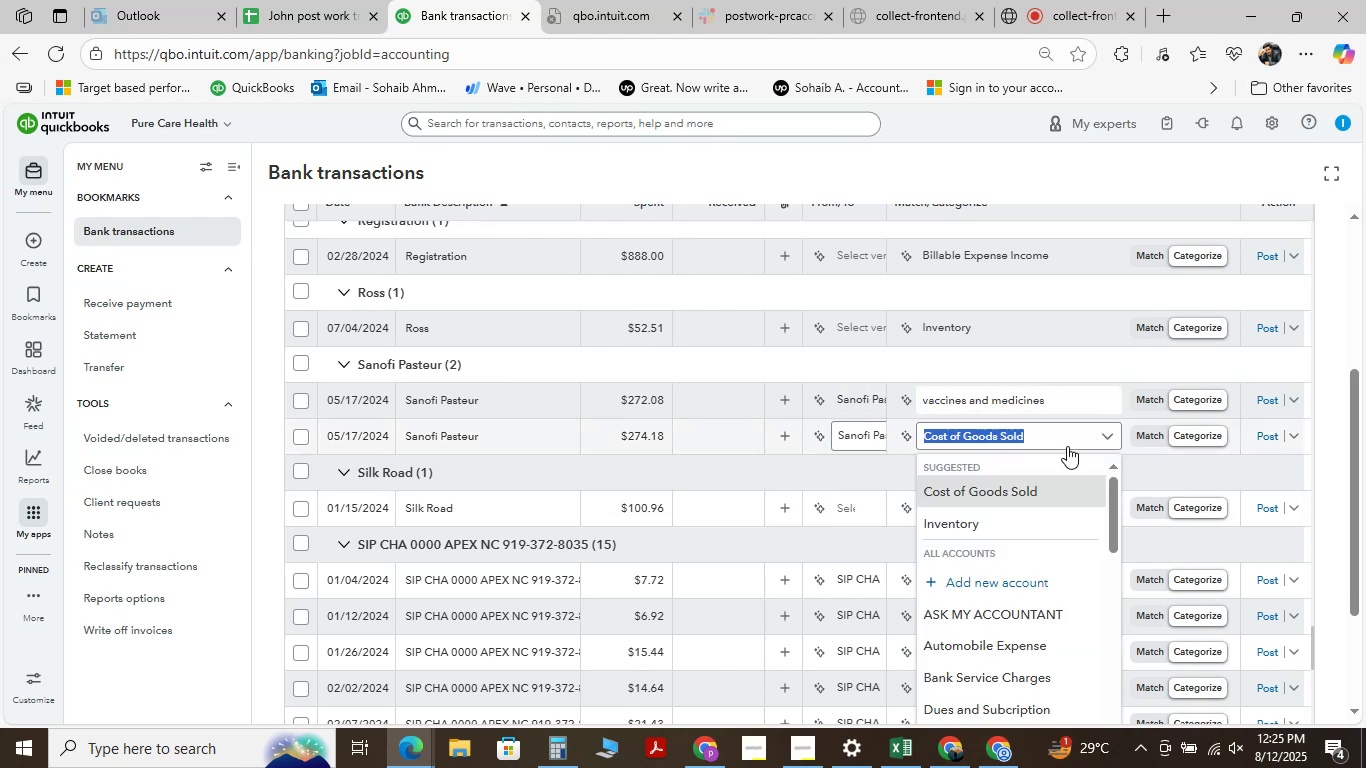 
type( VA)
 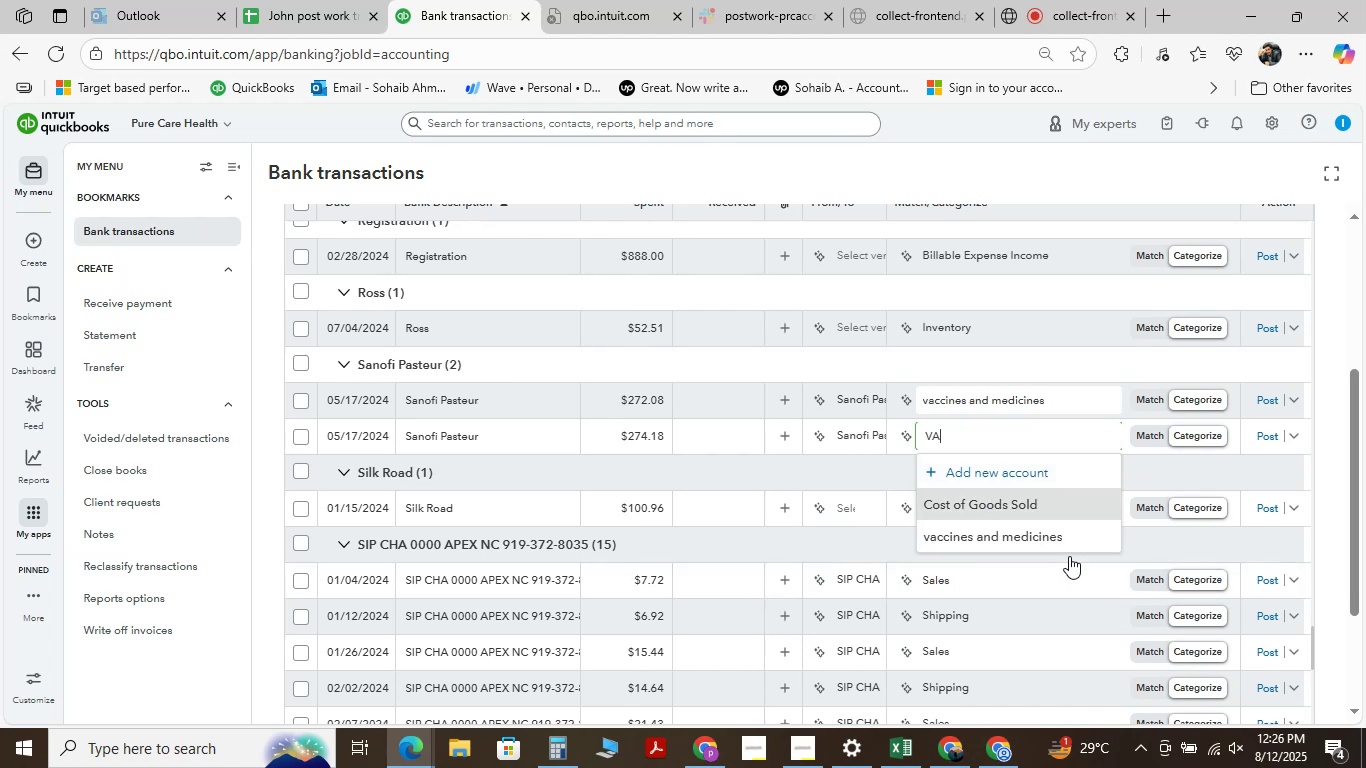 
left_click([1055, 537])
 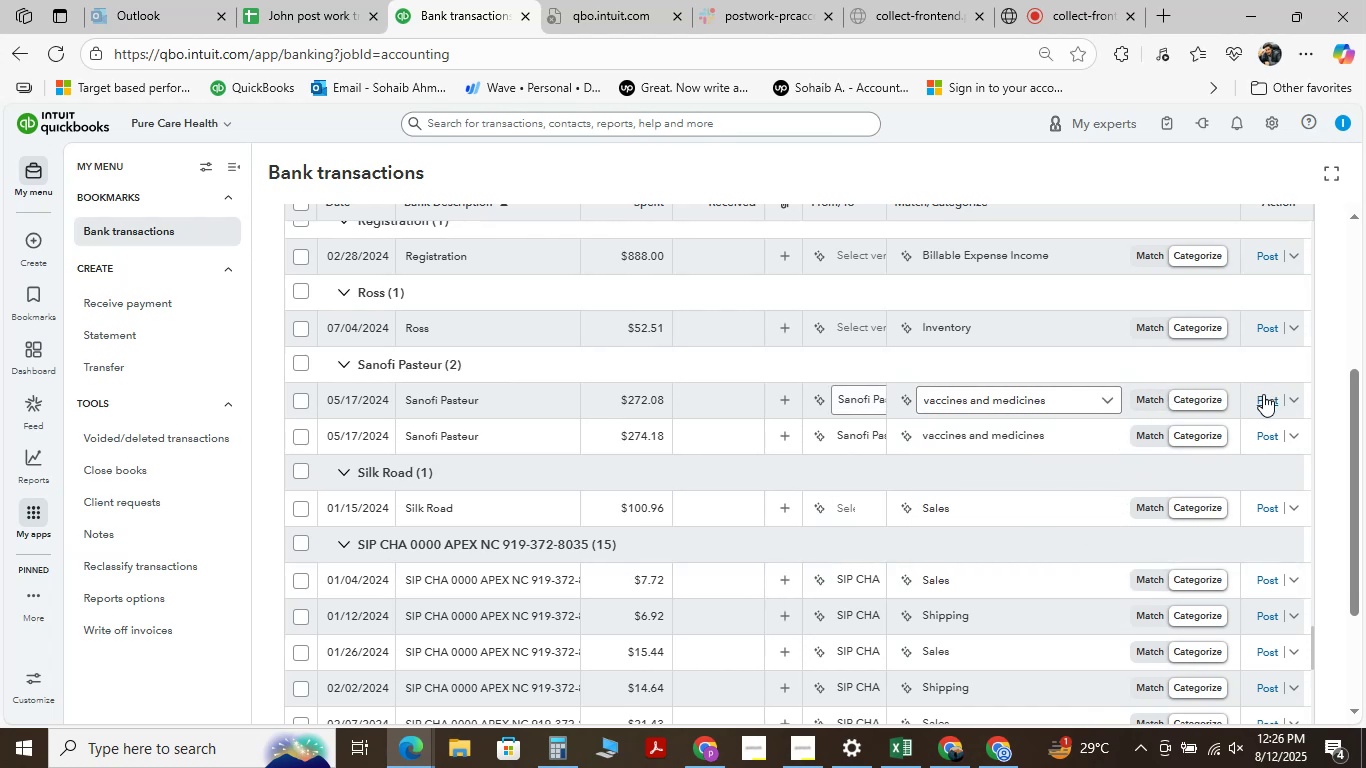 
left_click([1263, 394])
 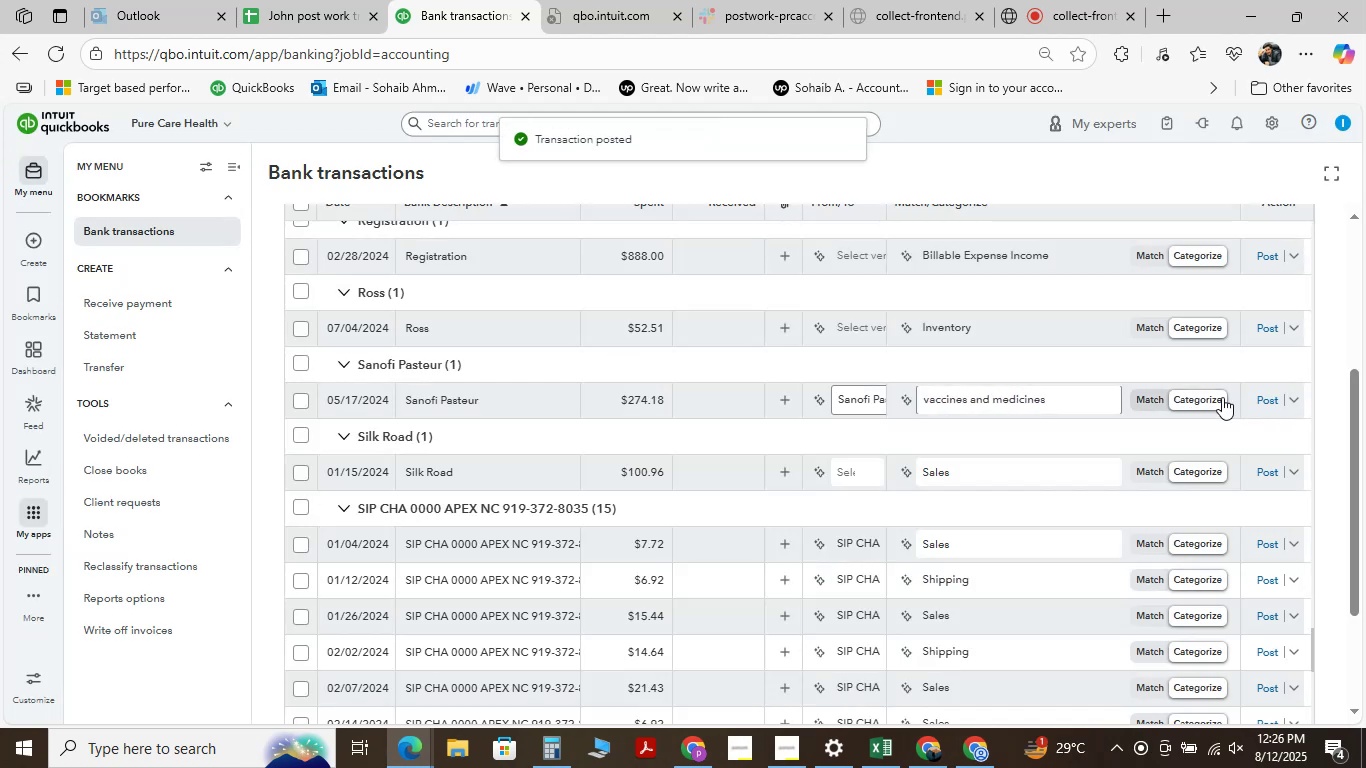 
wait(6.37)
 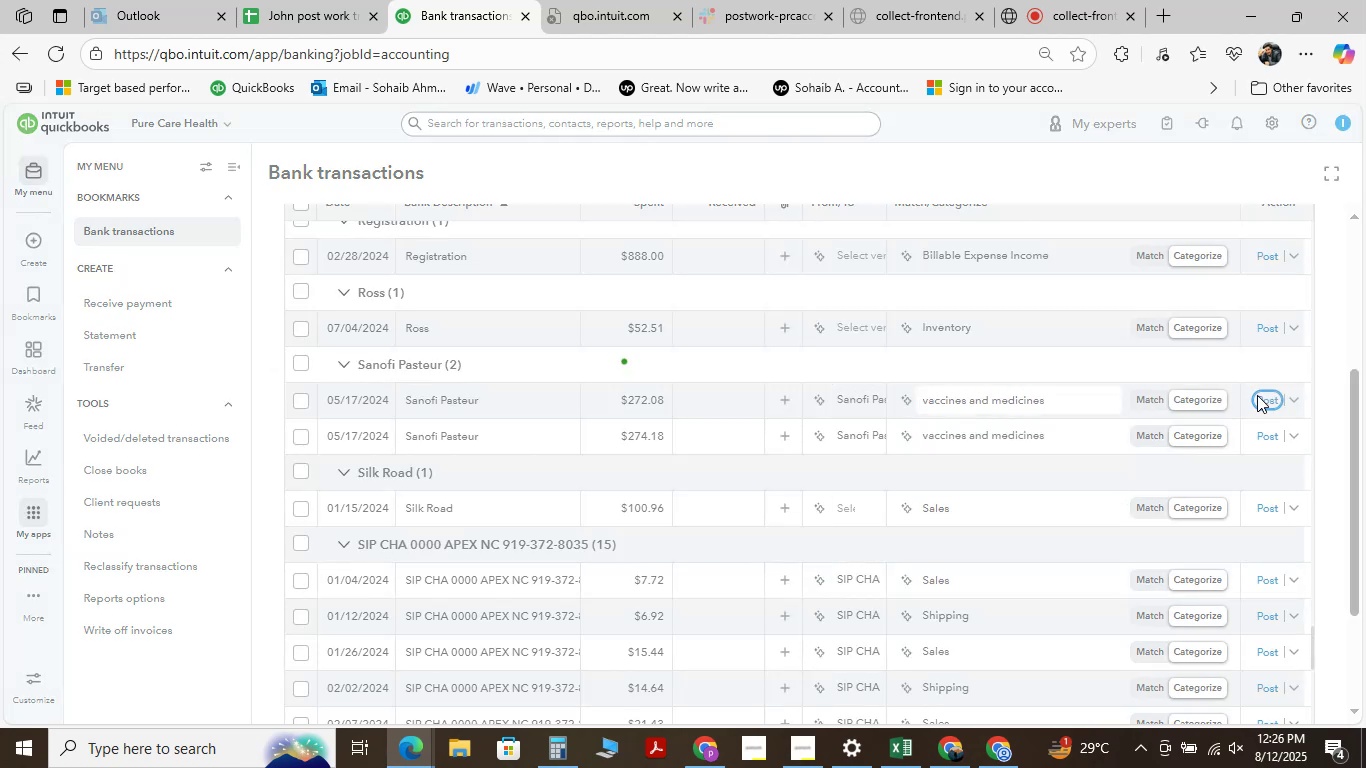 
left_click([1266, 404])
 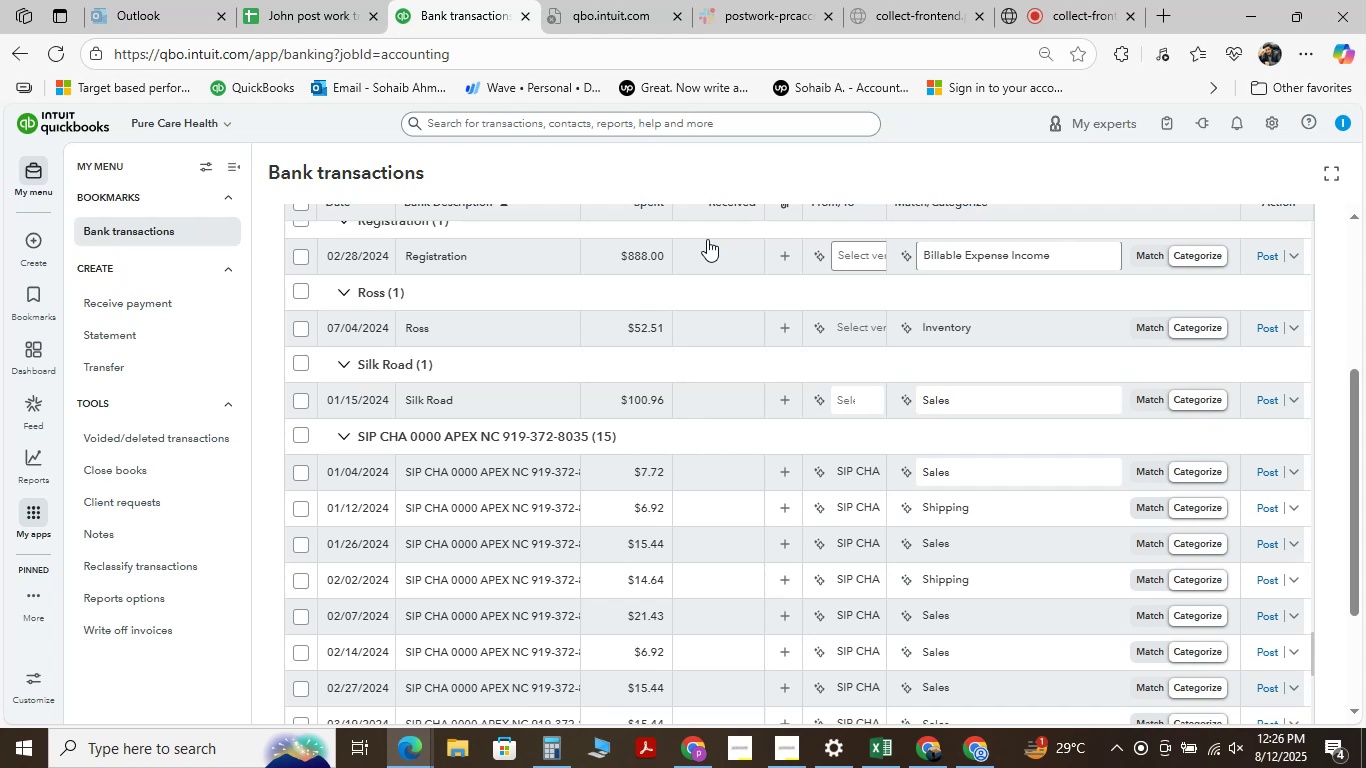 
wait(23.79)
 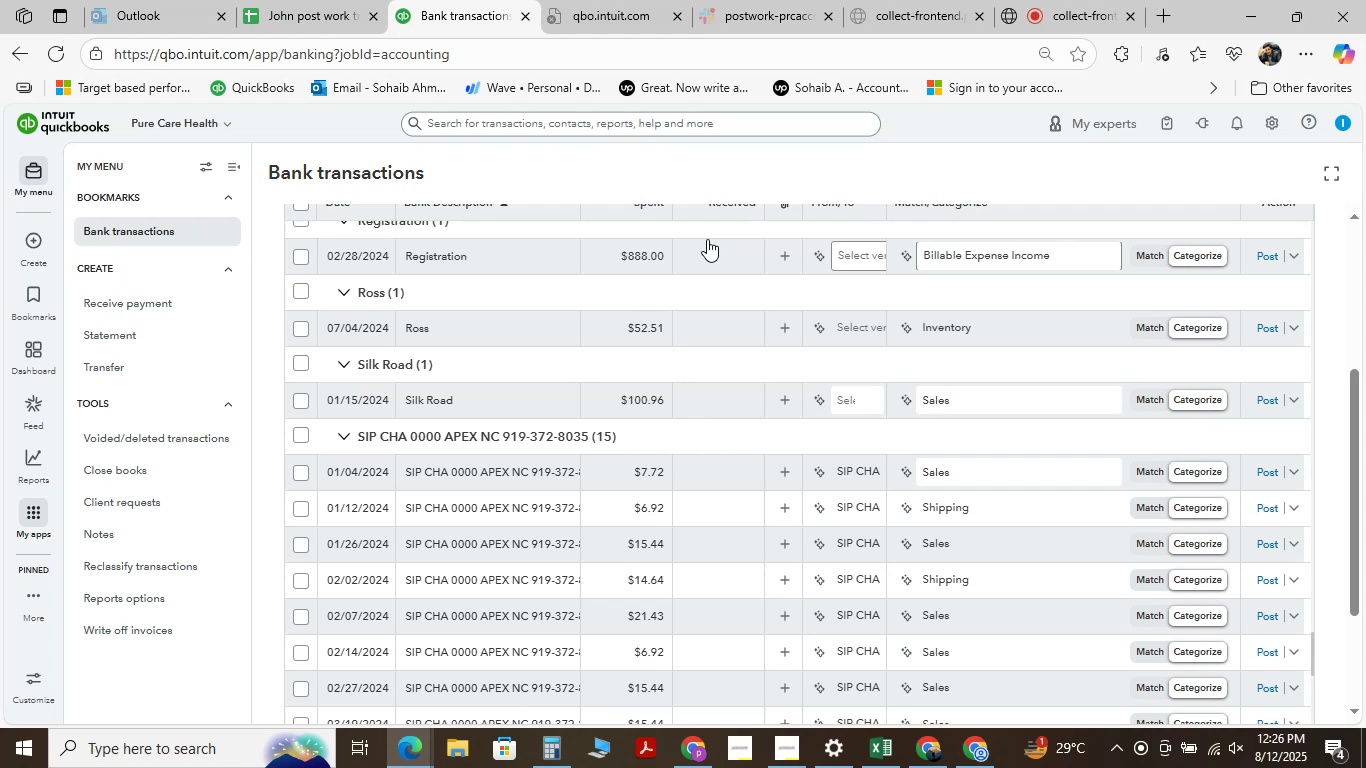 
mouse_move([558, 460])
 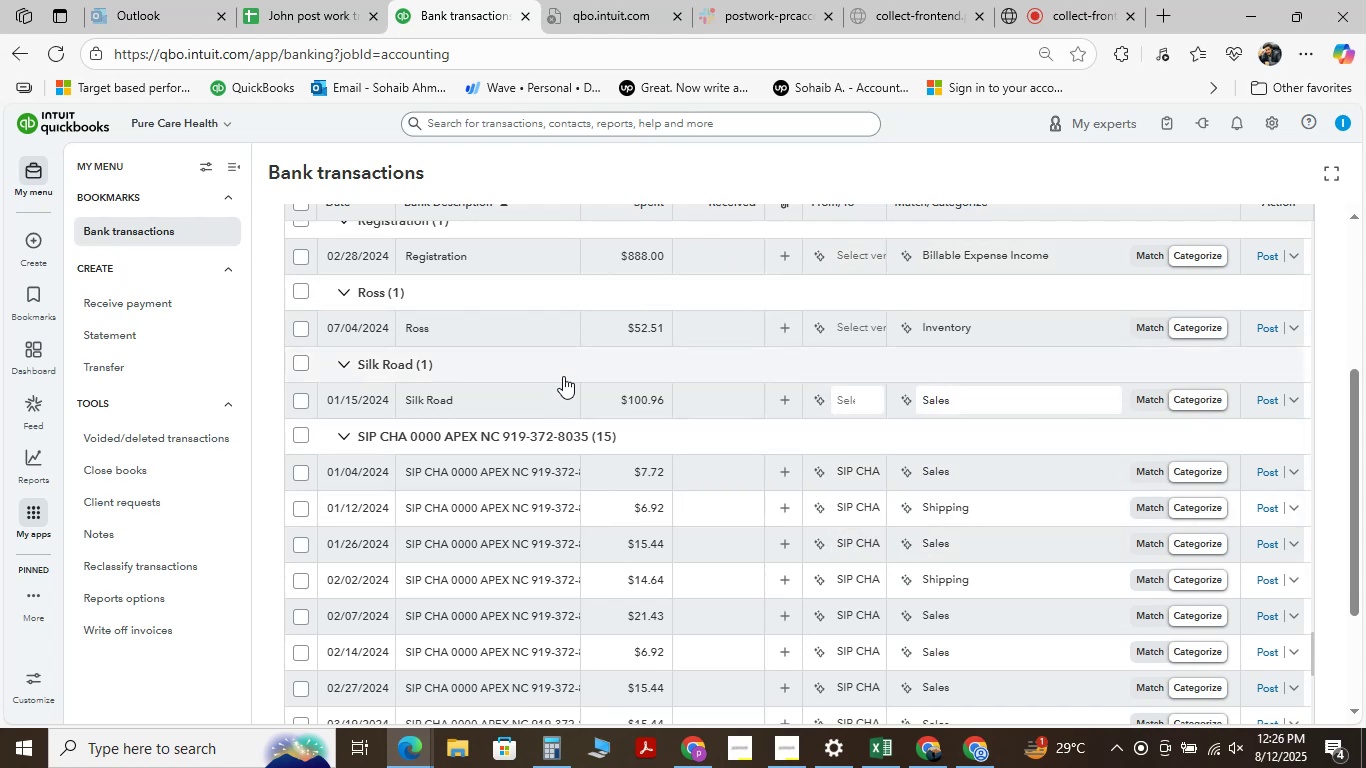 
scroll: coordinate [563, 376], scroll_direction: down, amount: 2.0
 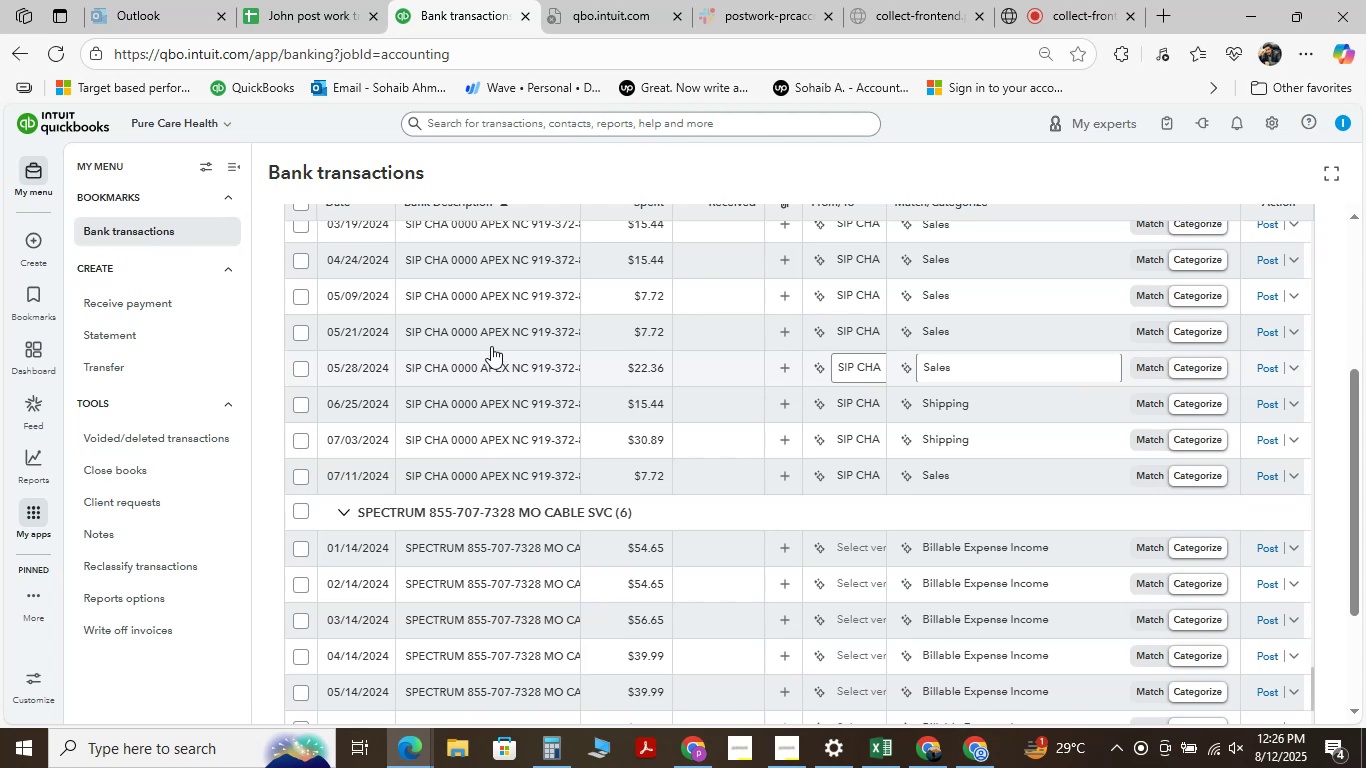 
left_click([480, 334])
 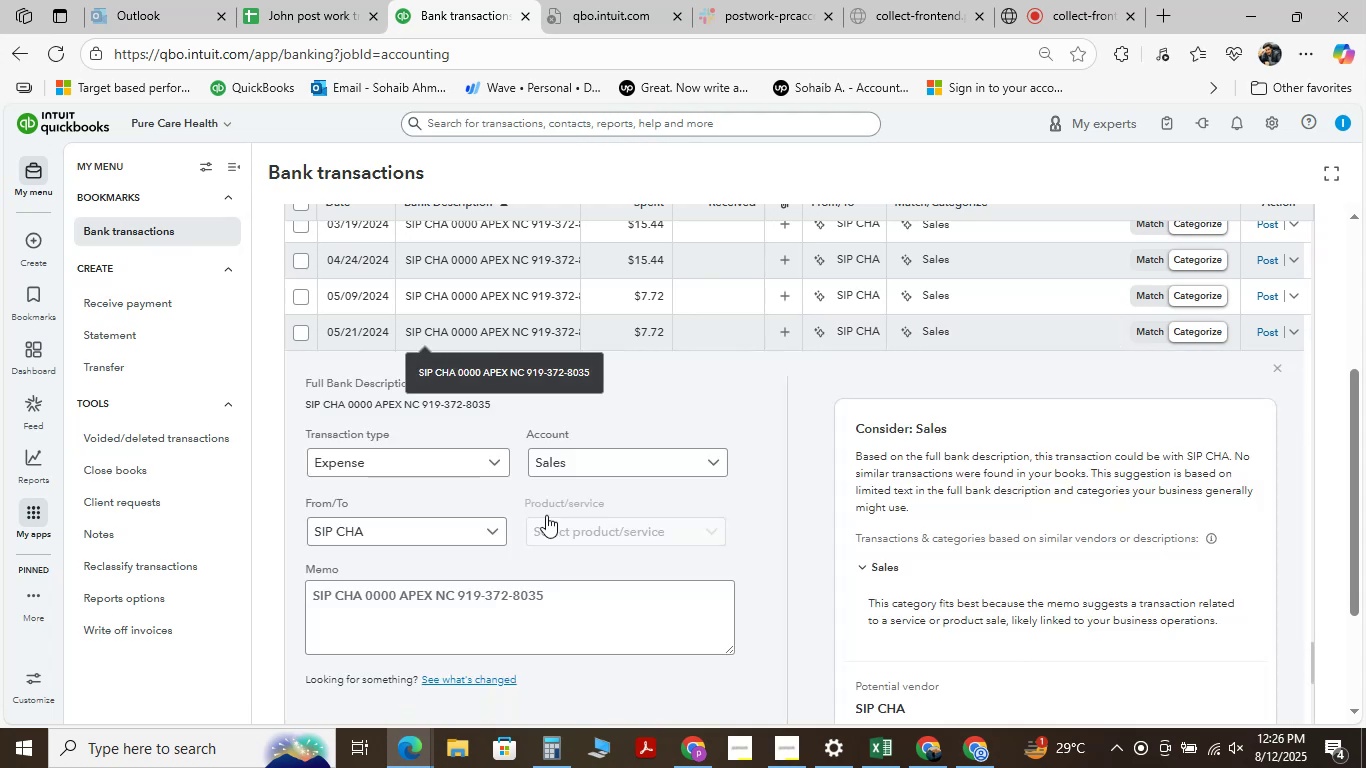 
scroll: coordinate [599, 516], scroll_direction: down, amount: 3.0
 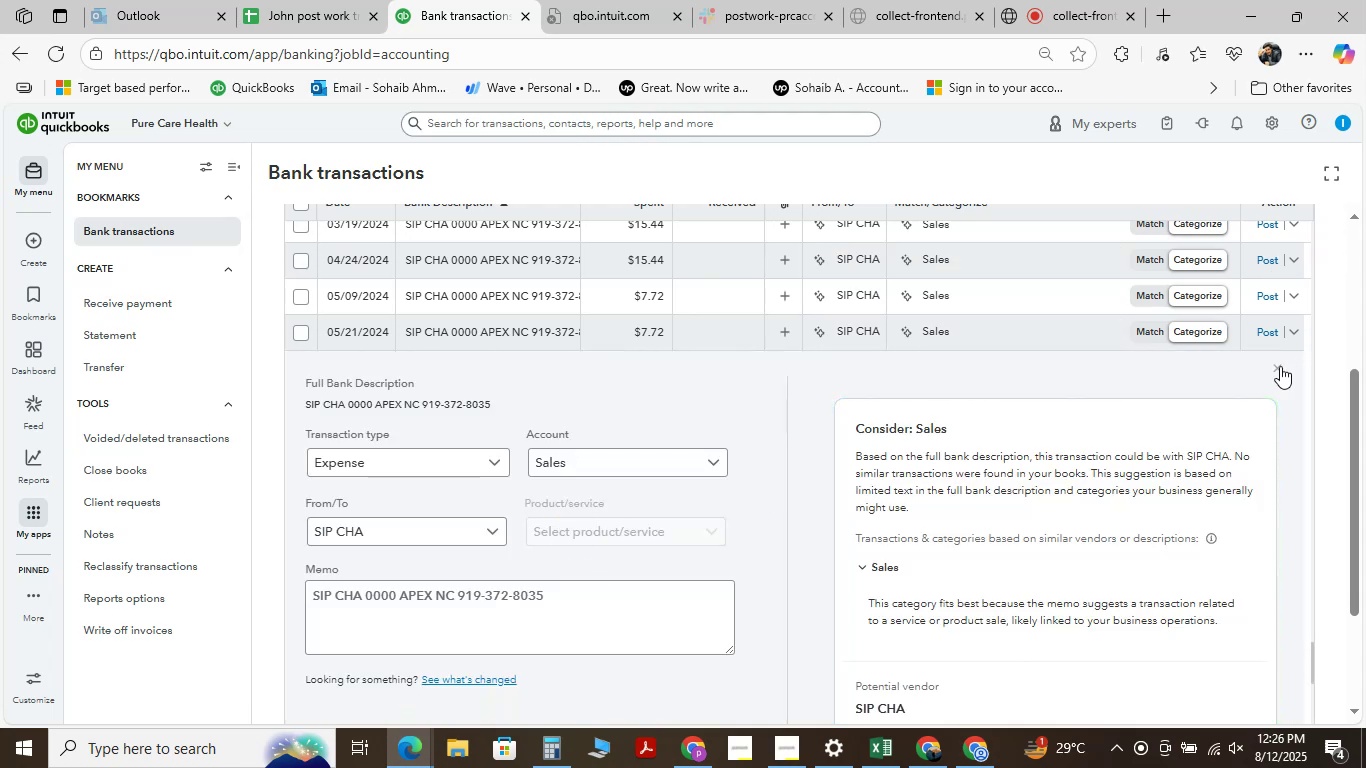 
left_click([1280, 366])
 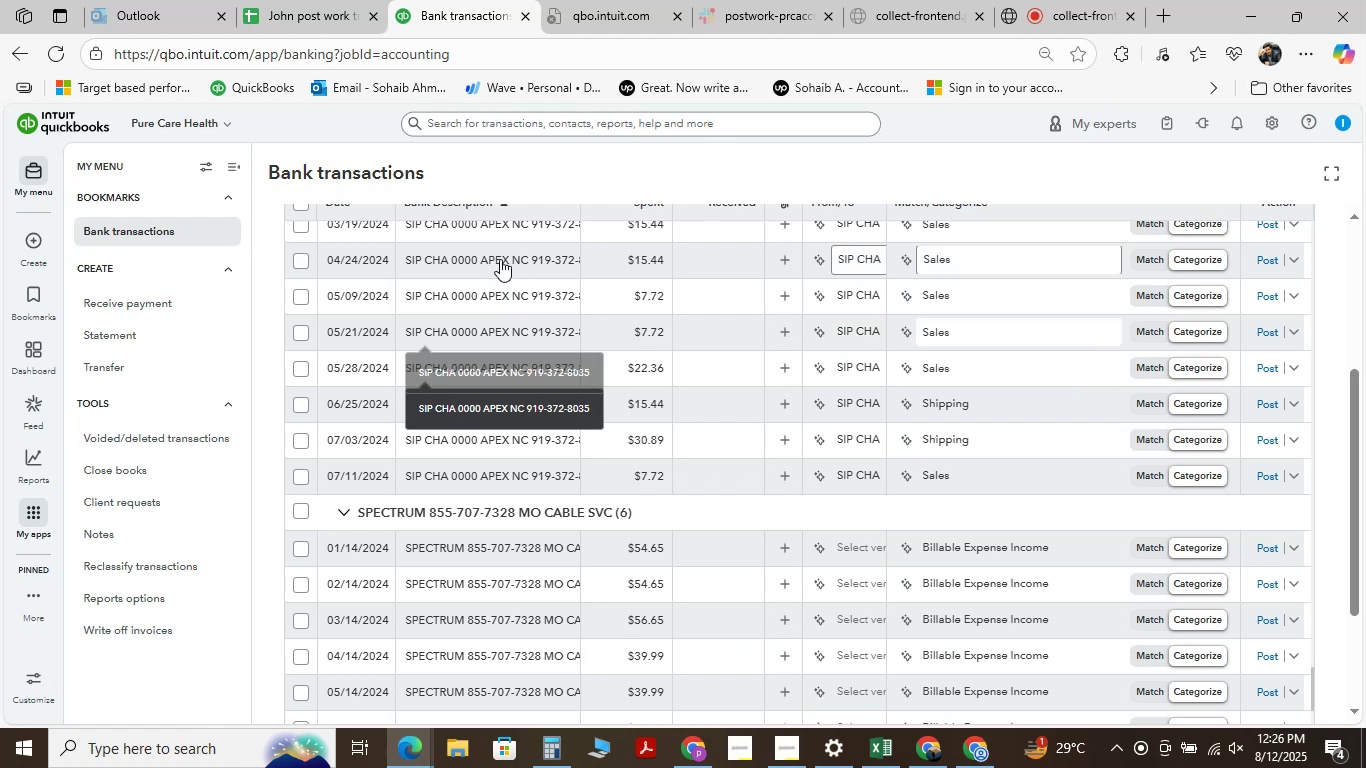 
left_click([506, 259])
 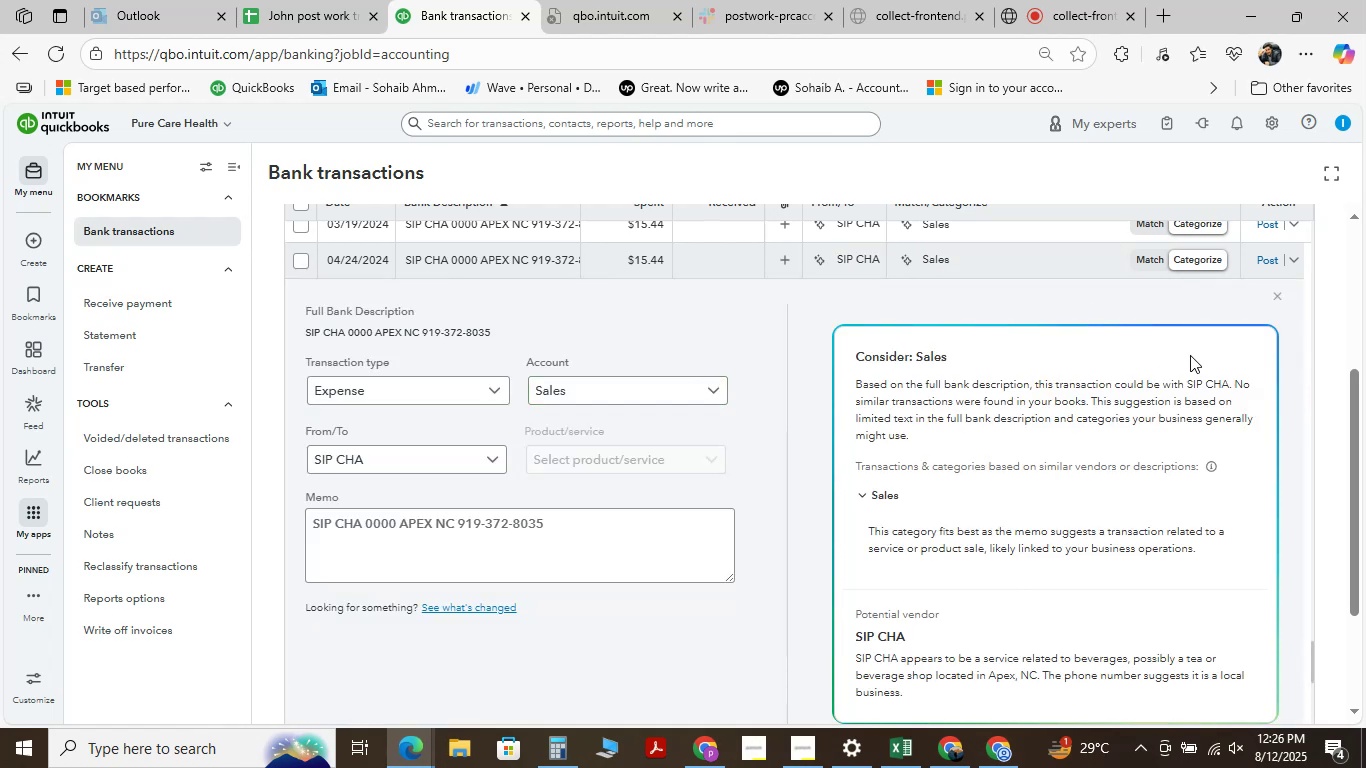 
left_click([1275, 298])
 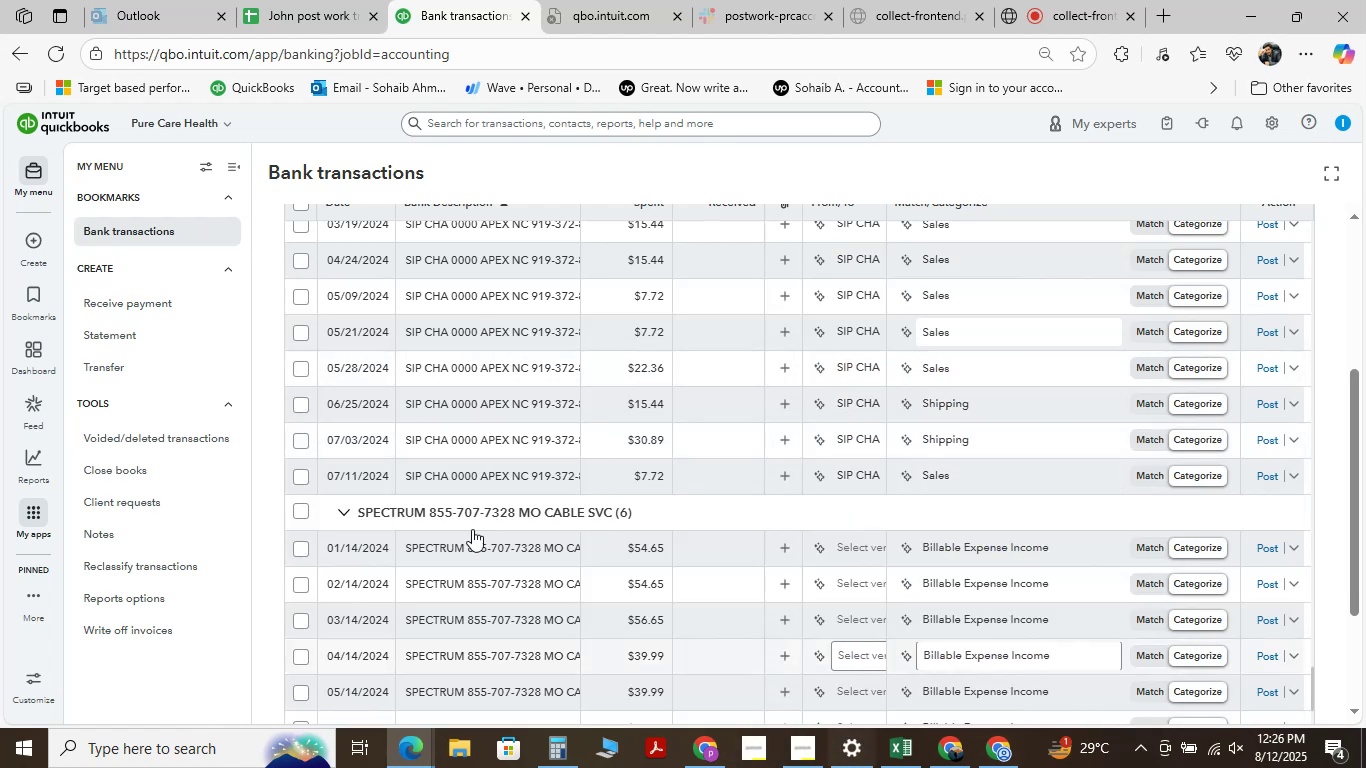 
left_click([439, 364])
 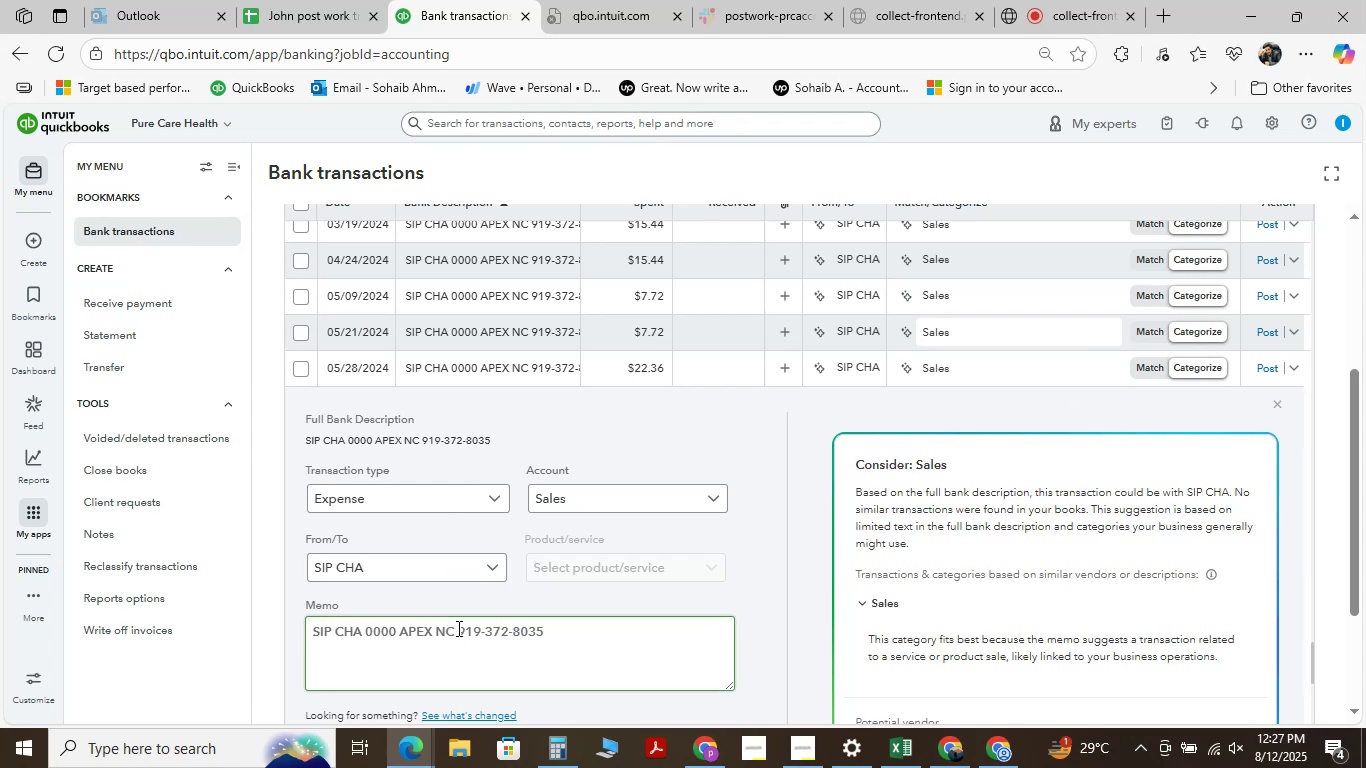 
left_click_drag(start_coordinate=[455, 628], to_coordinate=[108, 616])
 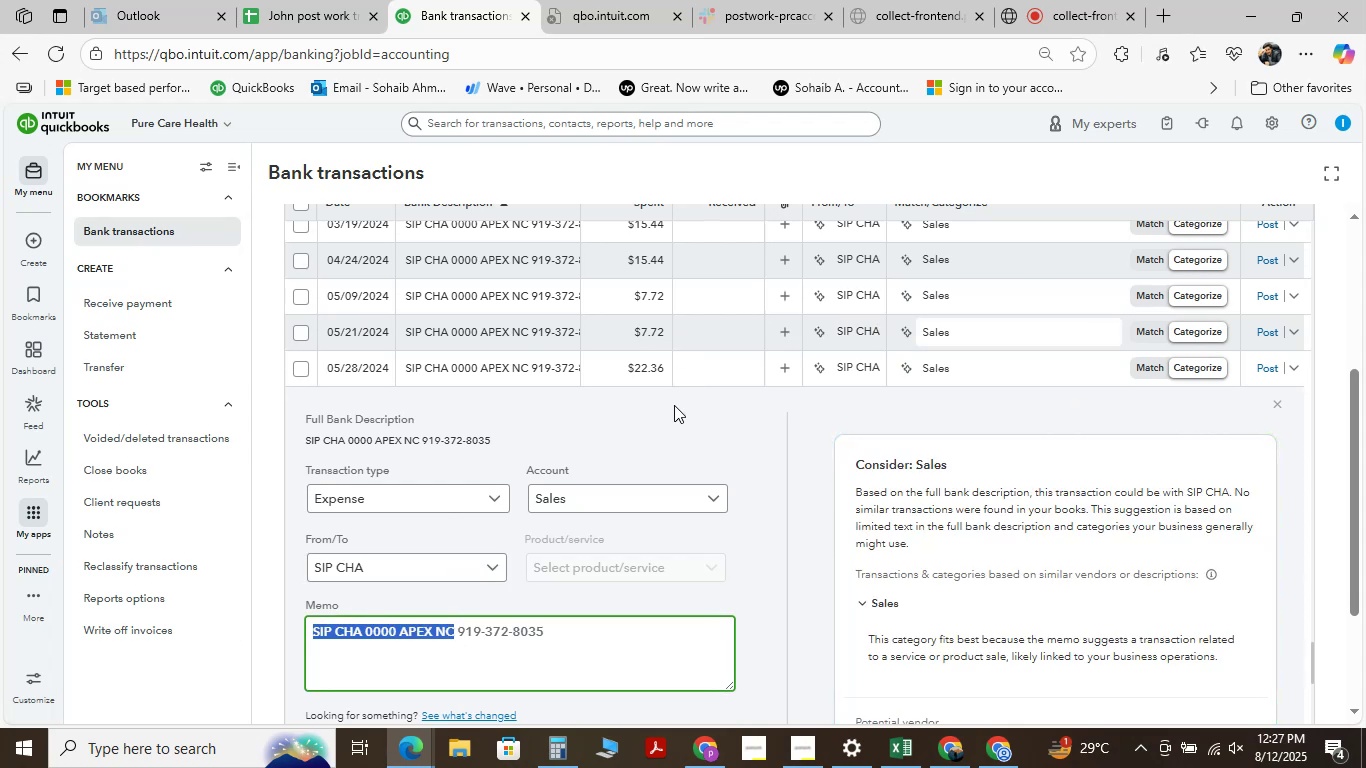 
hold_key(key=ControlLeft, duration=1.53)
 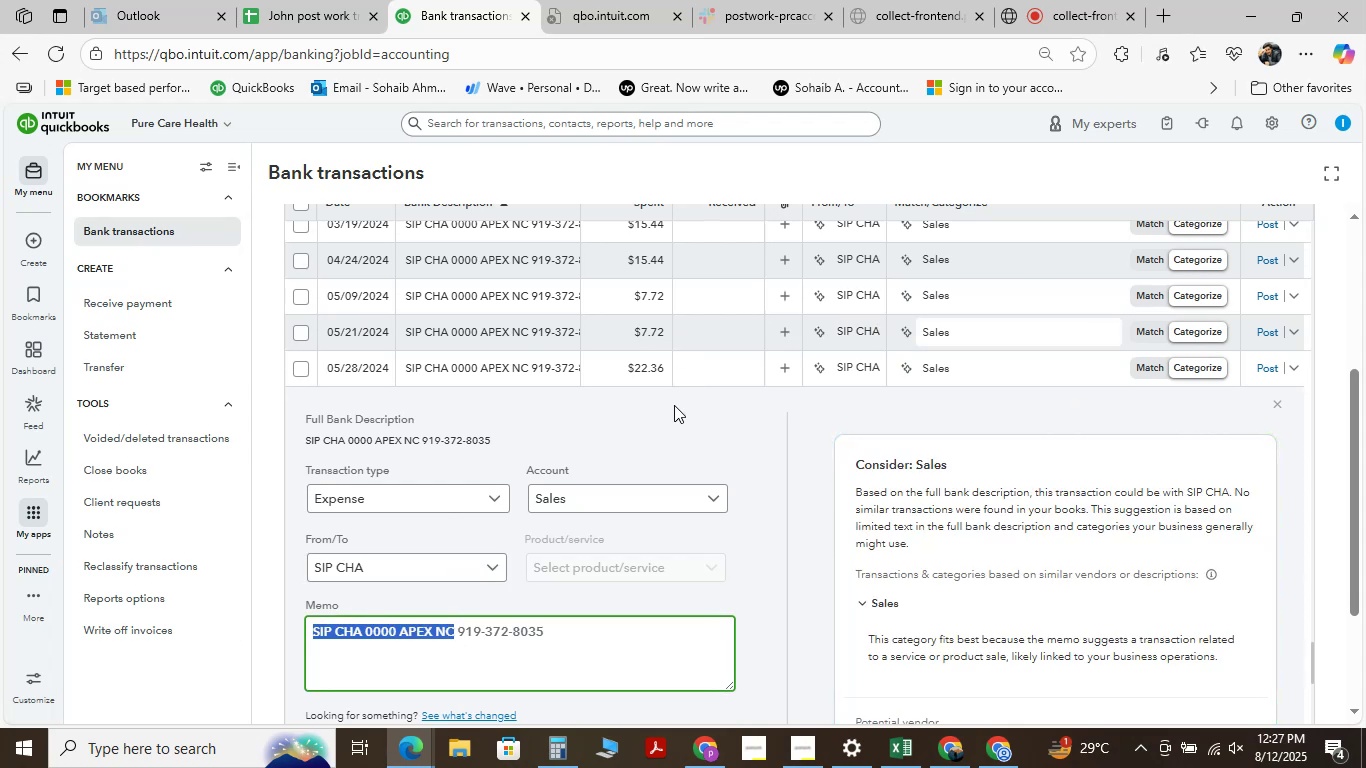 
hold_key(key=C, duration=0.33)
 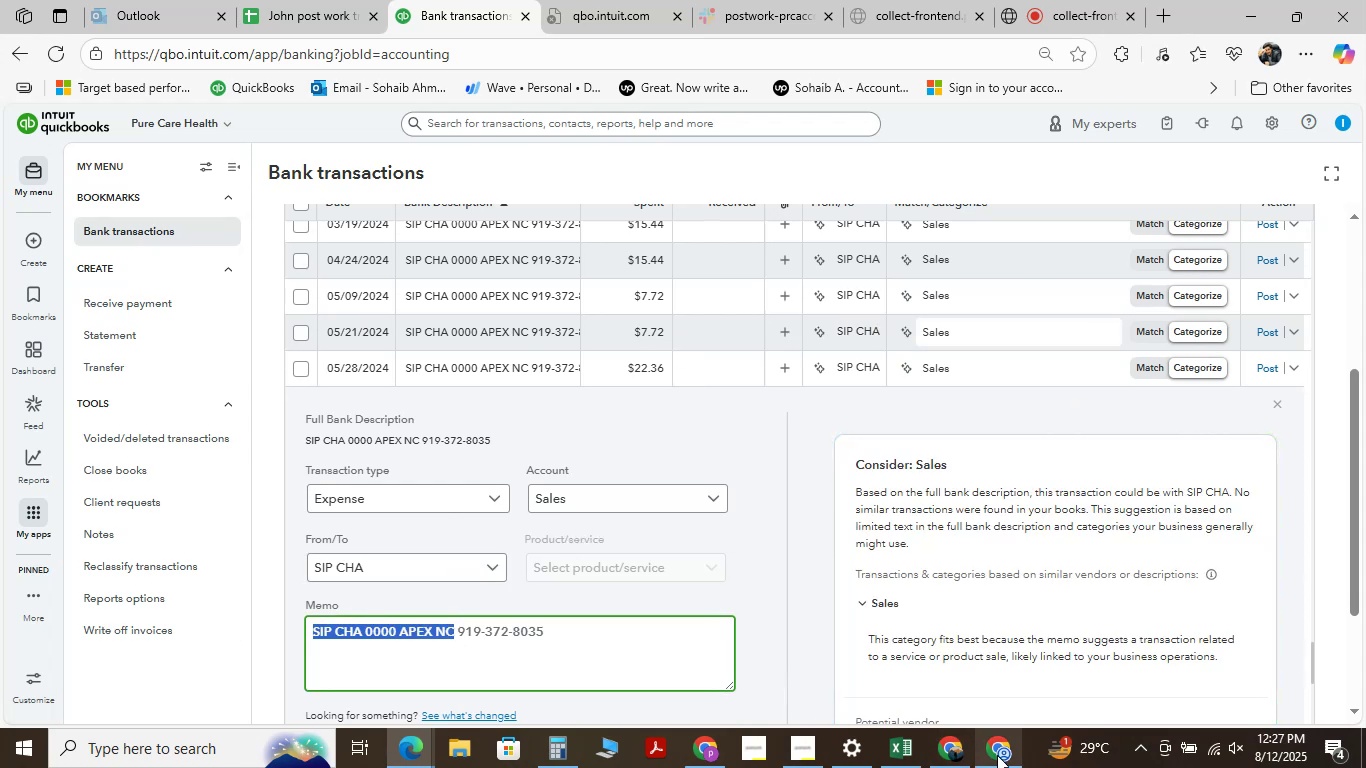 
left_click([943, 755])
 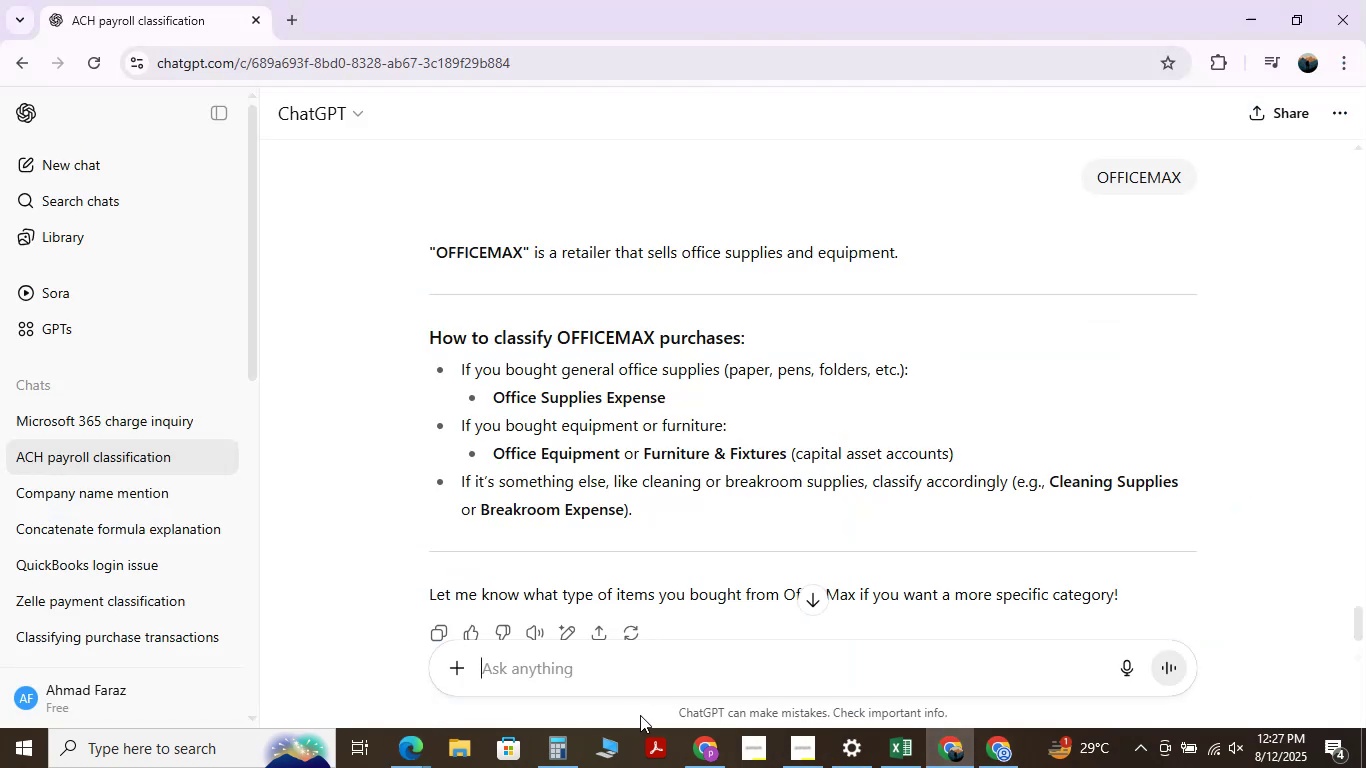 
key(Control+V)
 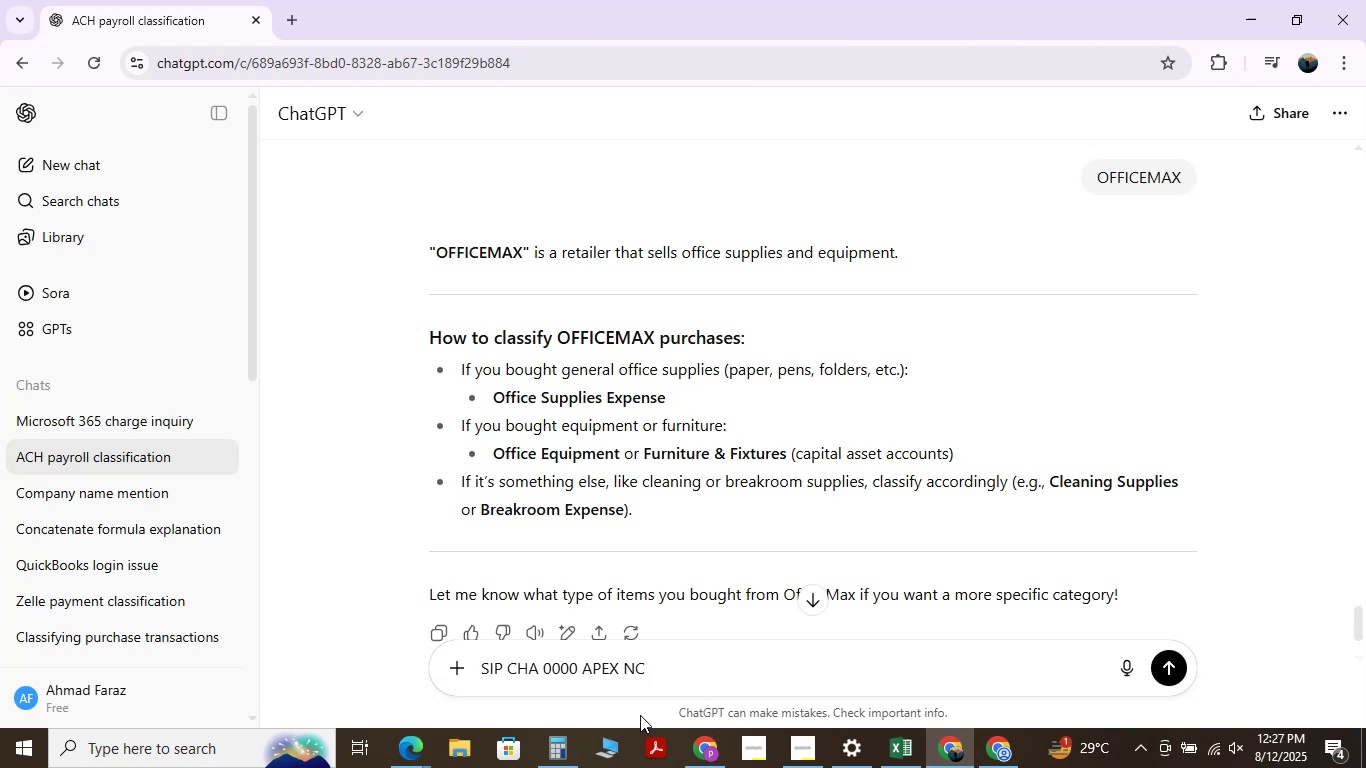 
key(NumpadEnter)
 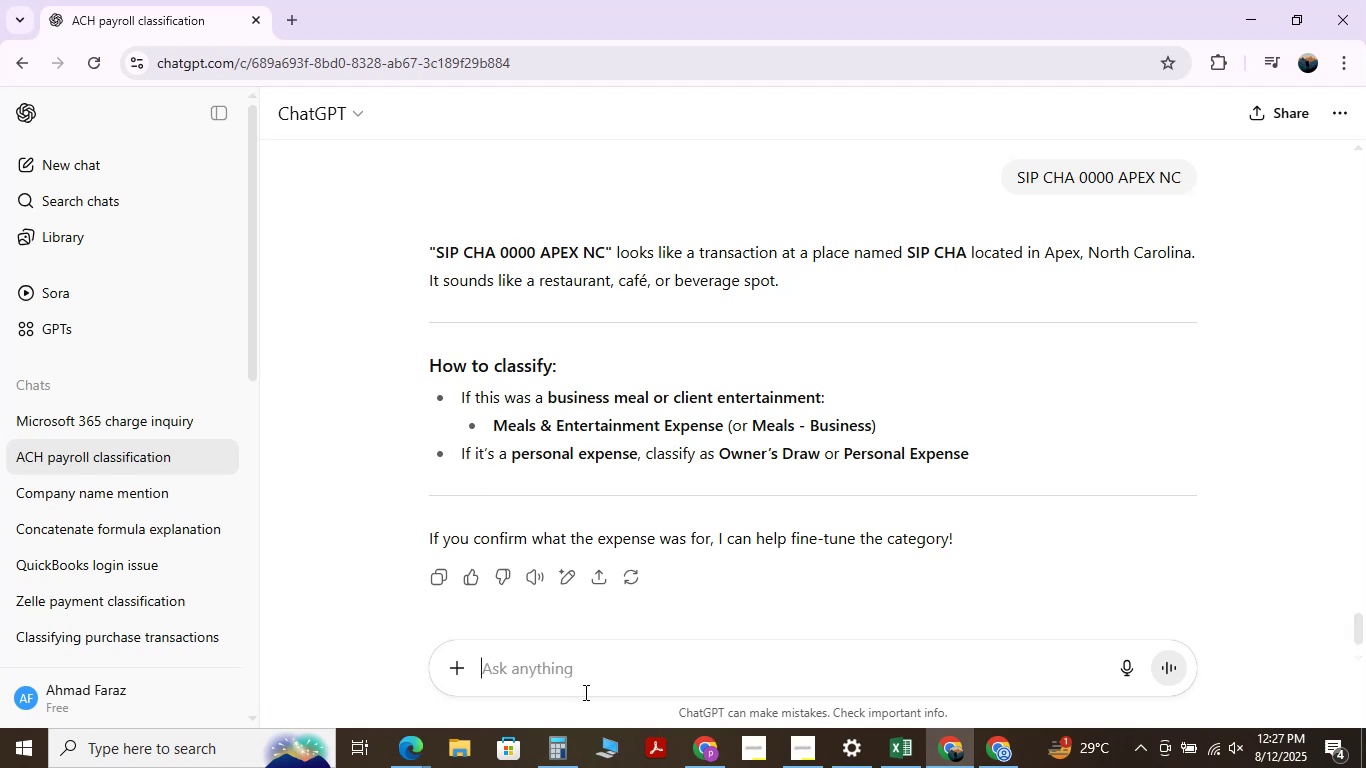 
wait(16.45)
 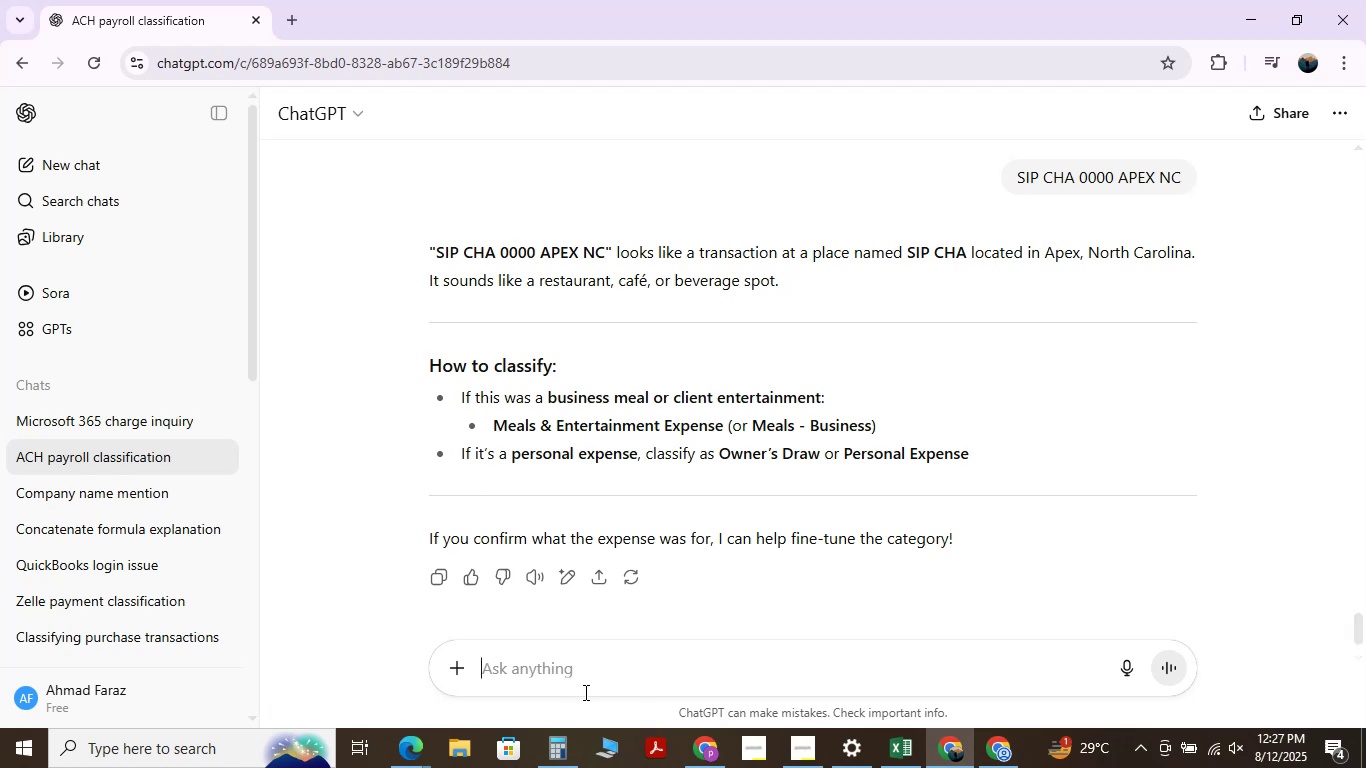 
left_click([906, 748])
 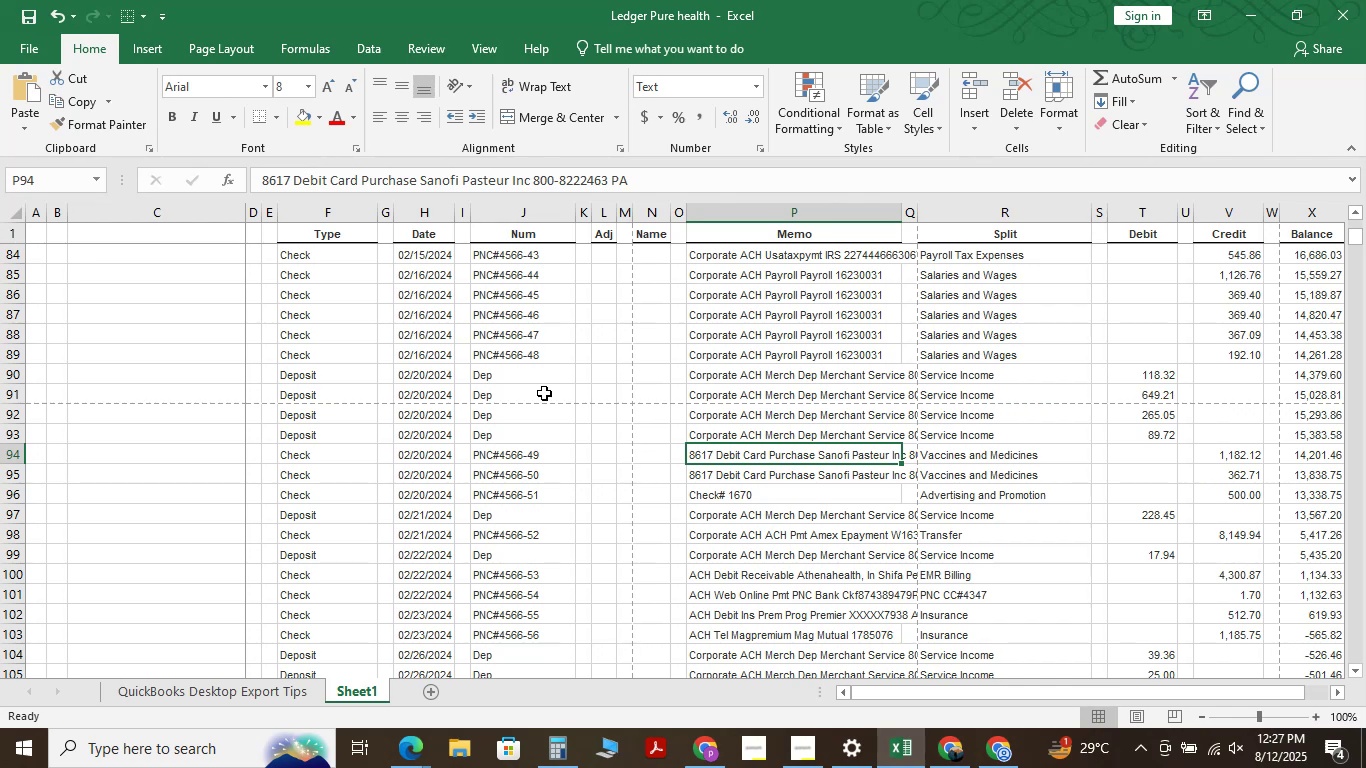 
key(Control+F)
 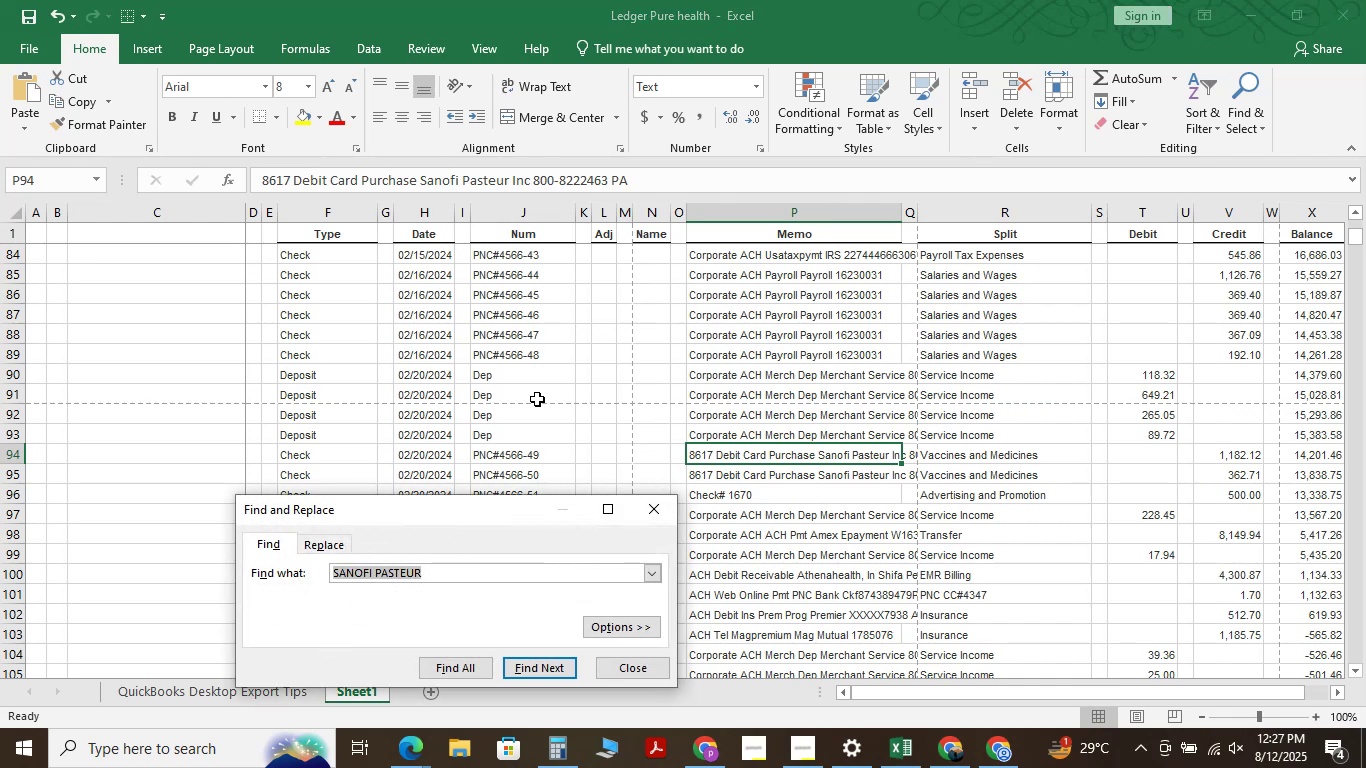 
key(Backspace)
 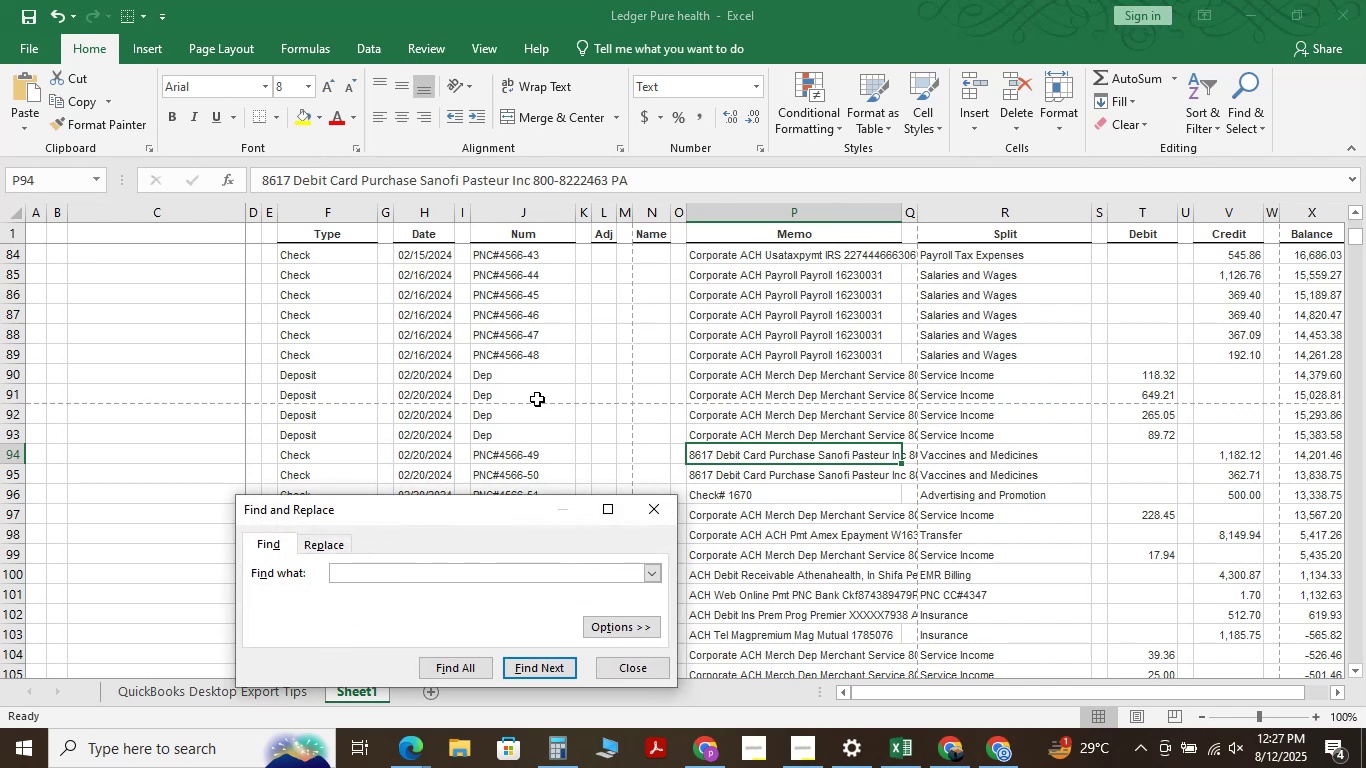 
key(Backspace)
 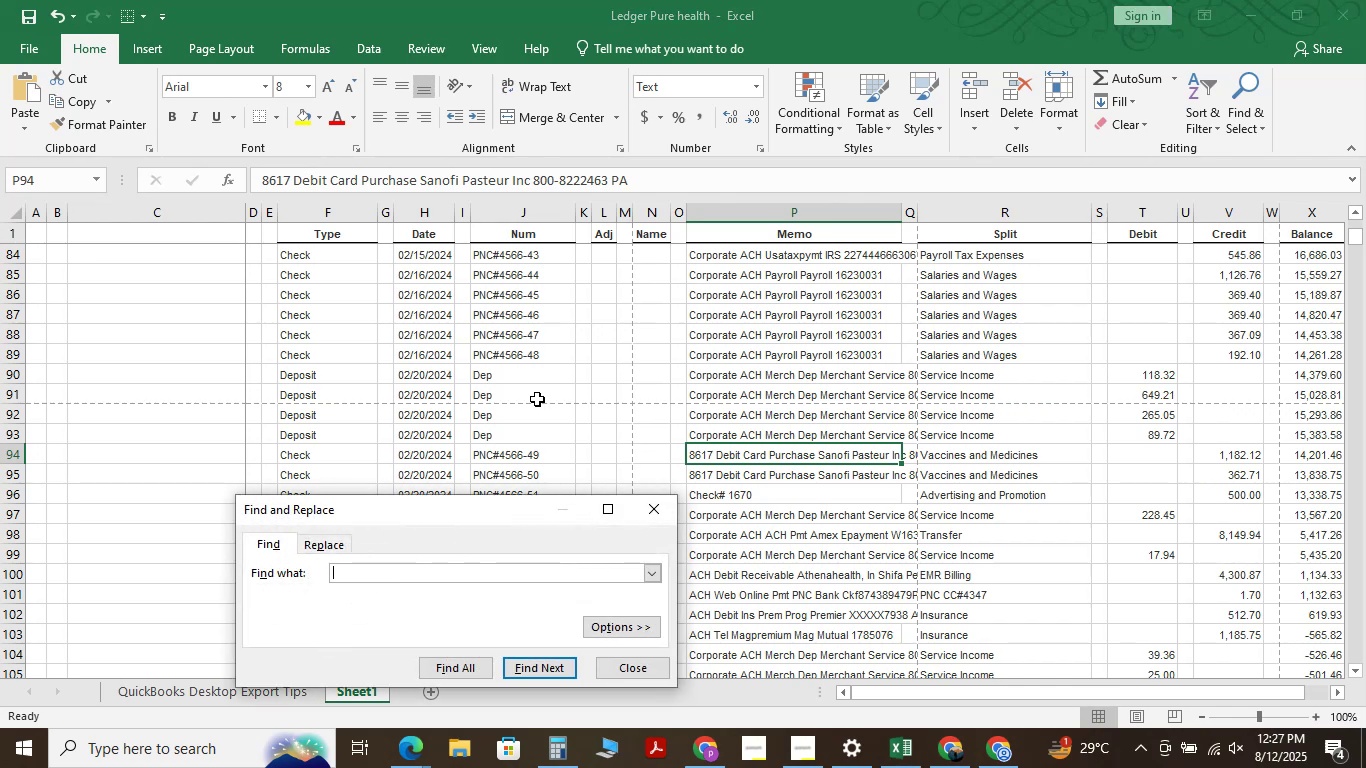 
key(Control+V)
 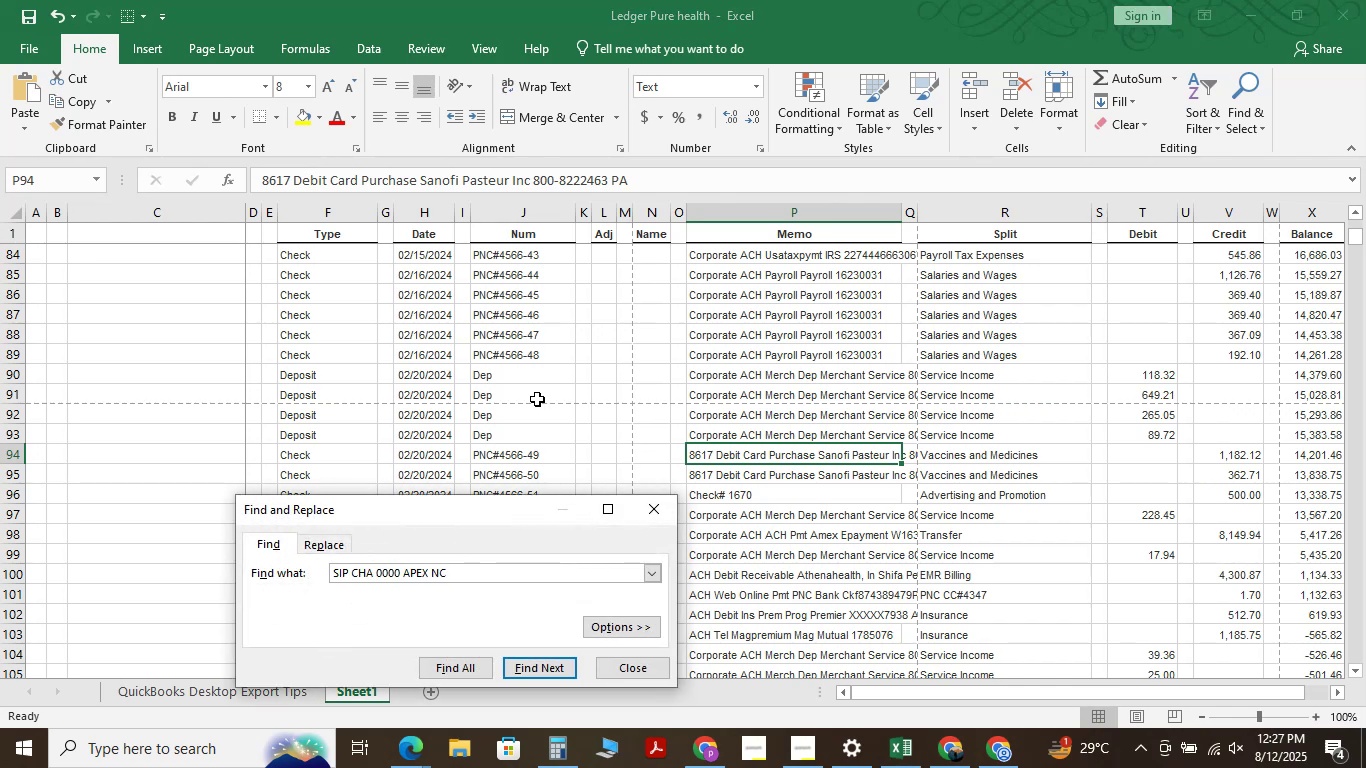 
key(NumpadEnter)
 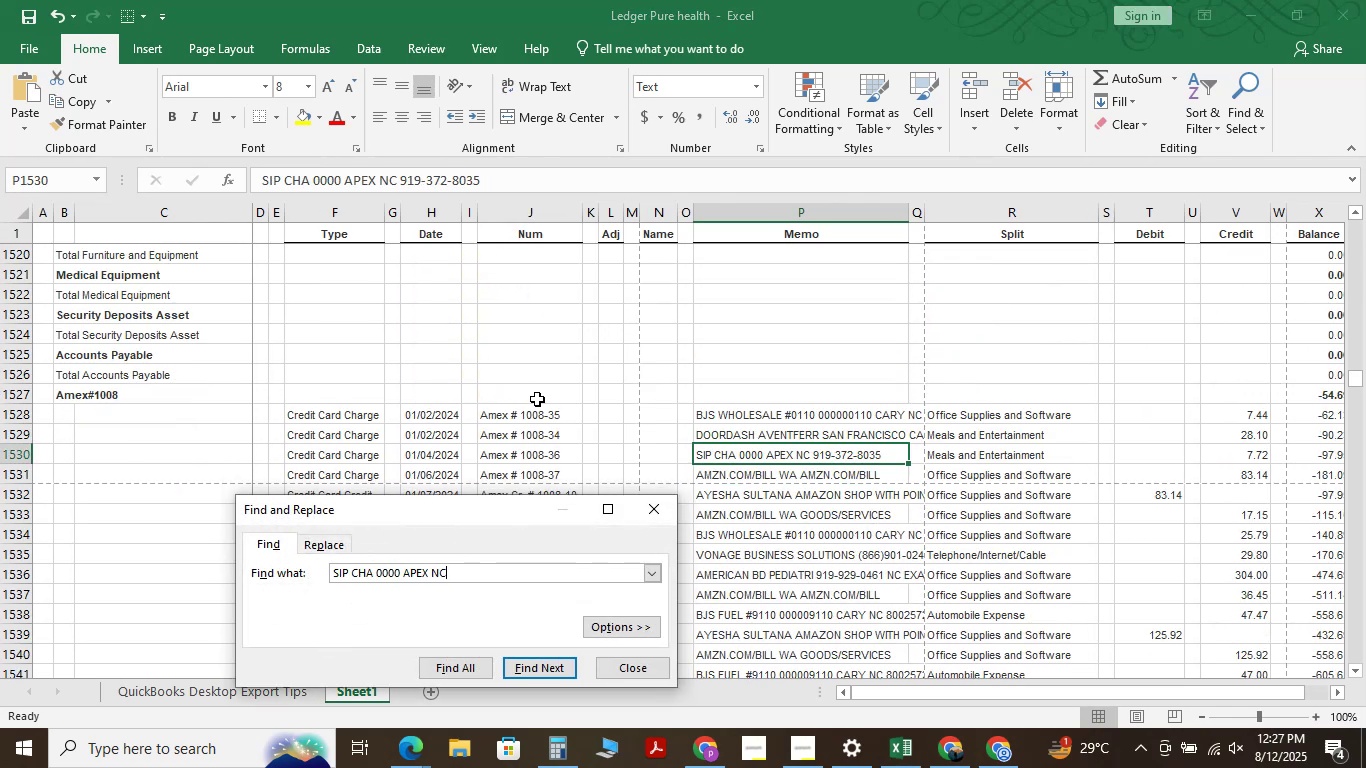 
key(NumpadEnter)
 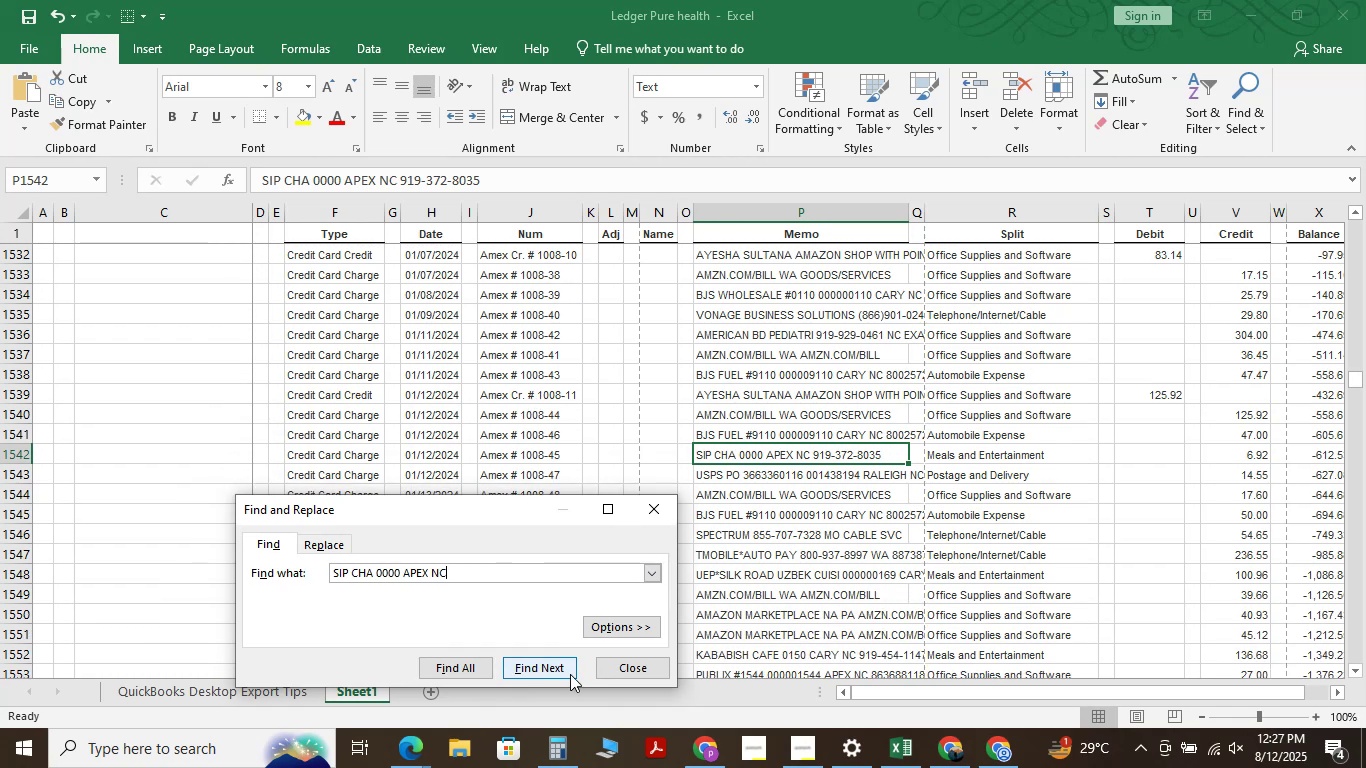 
left_click([647, 673])
 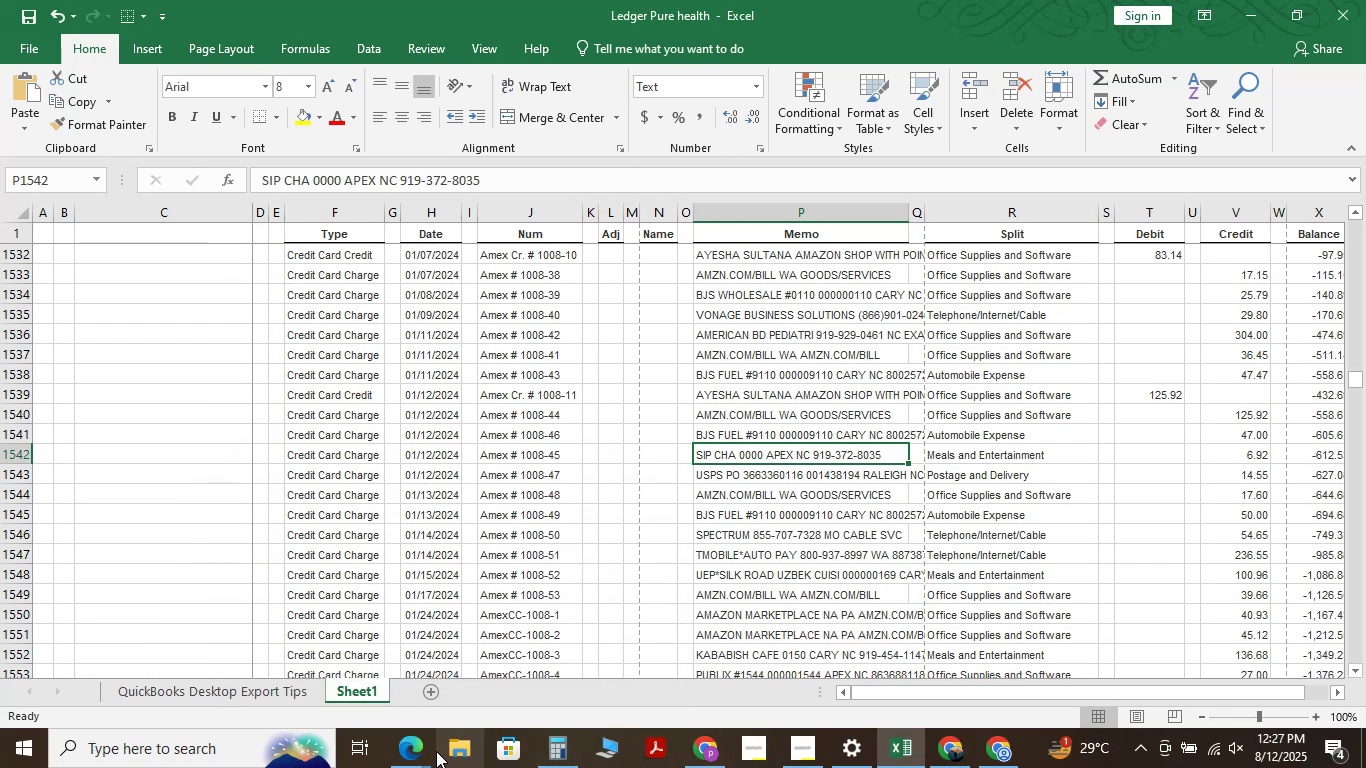 
left_click([416, 744])
 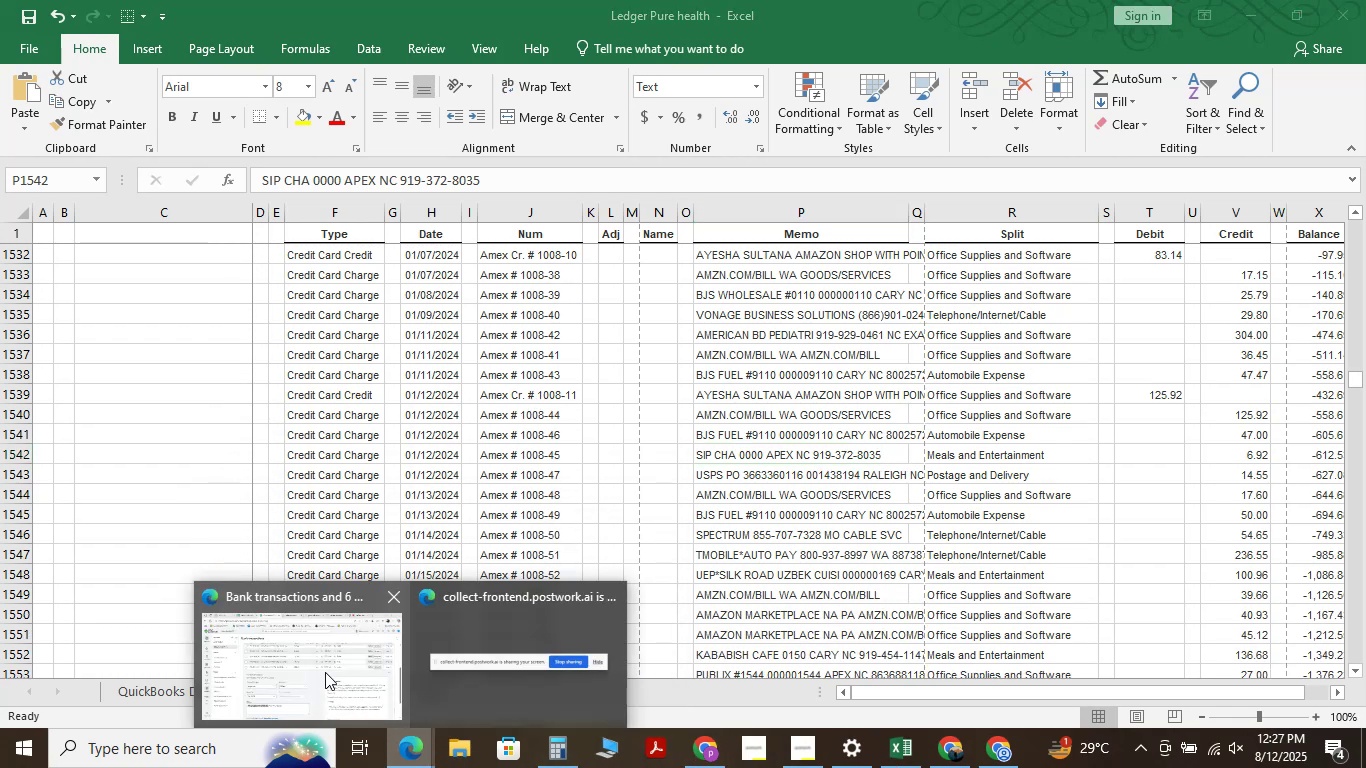 
left_click([325, 671])
 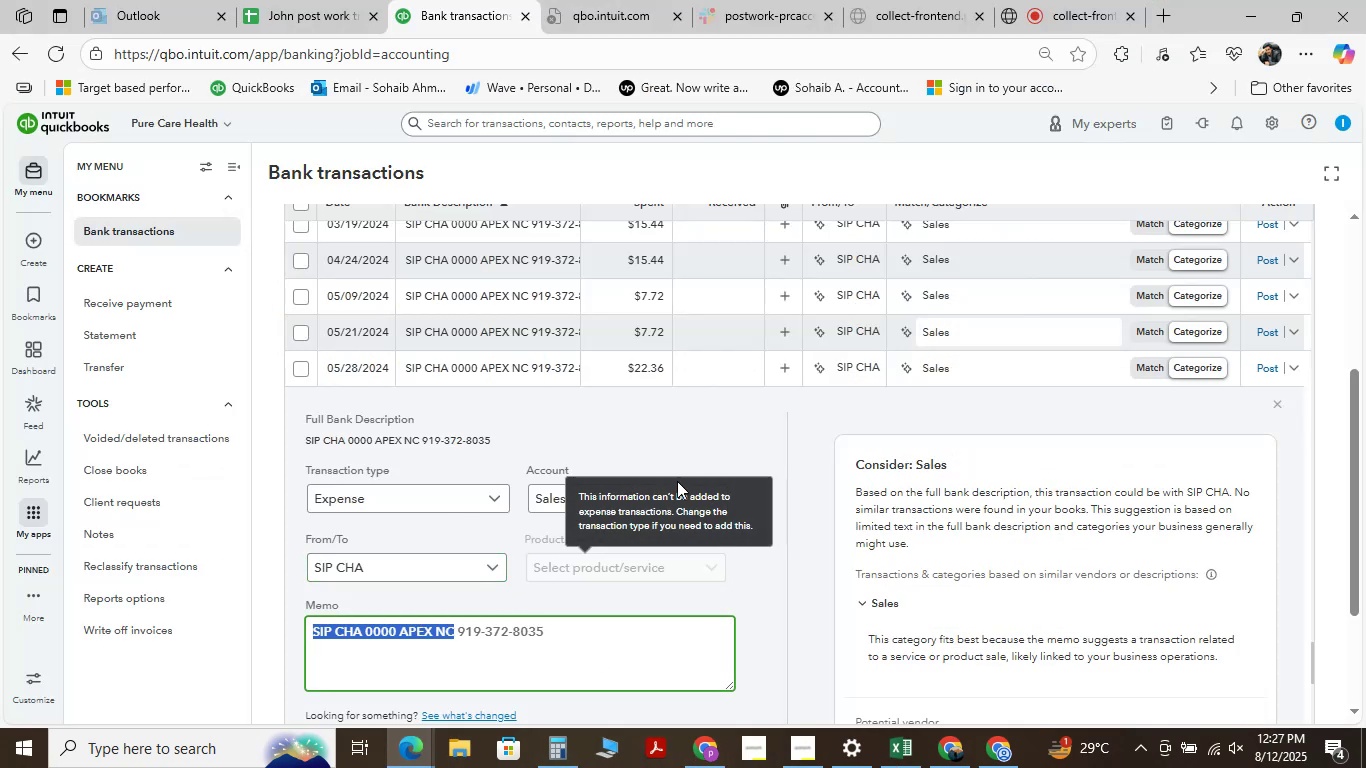 
left_click([722, 491])
 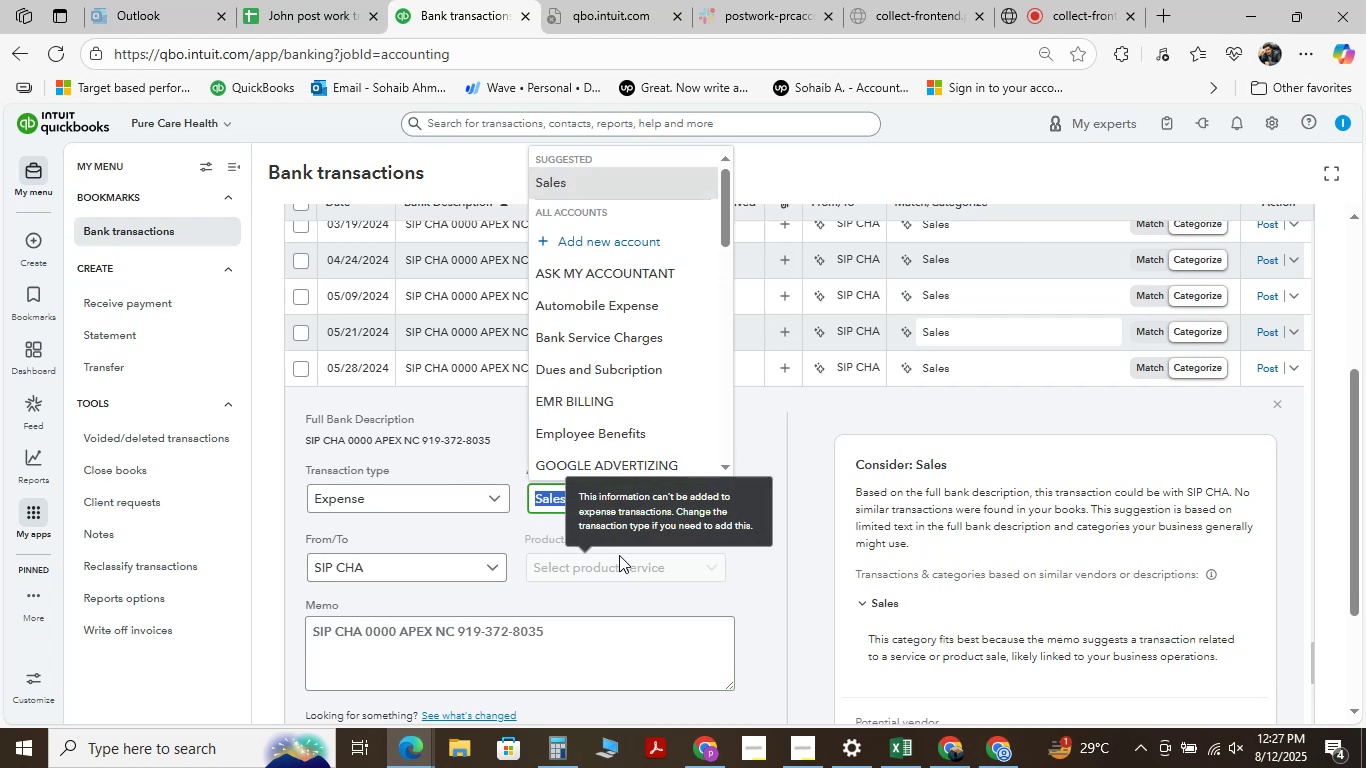 
type( )
key(Backspace)
type(MEA)
 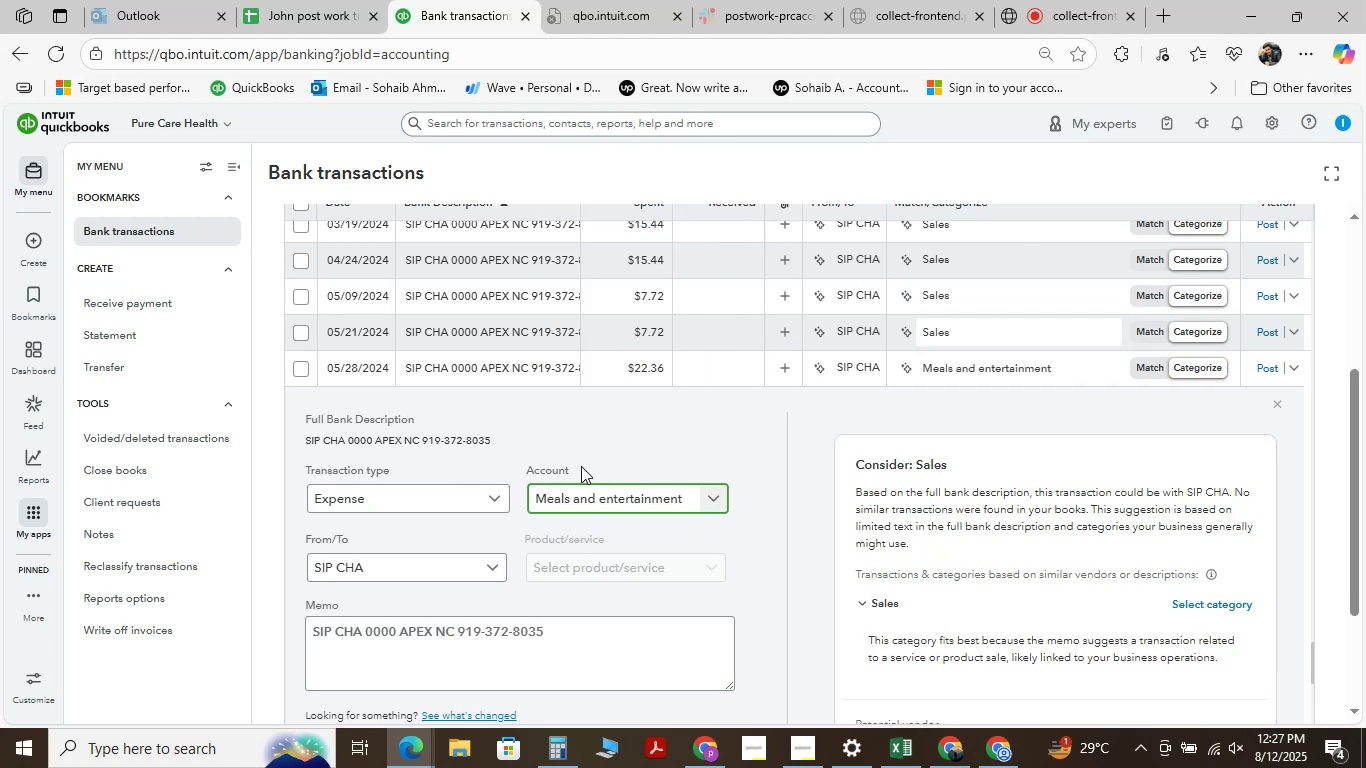 
wait(6.32)
 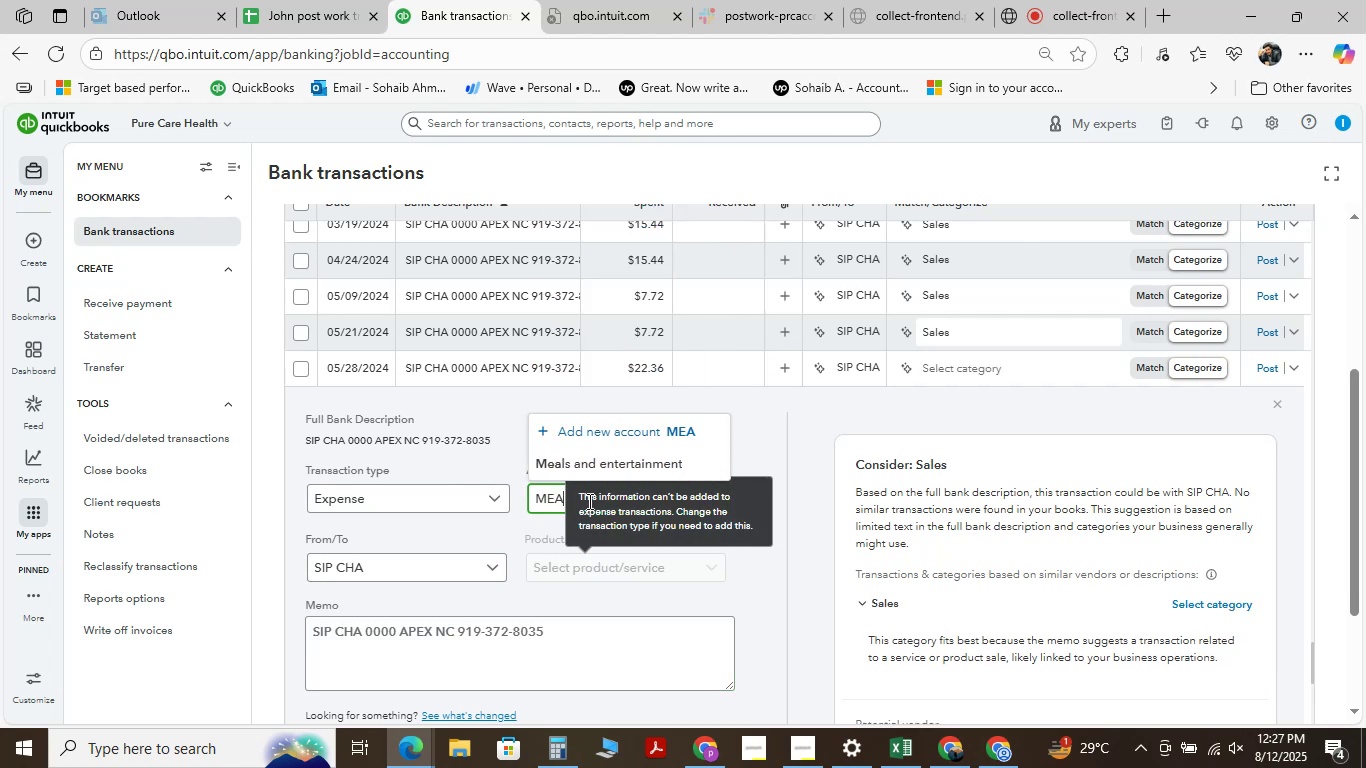 
scroll: coordinate [556, 424], scroll_direction: down, amount: 2.0
 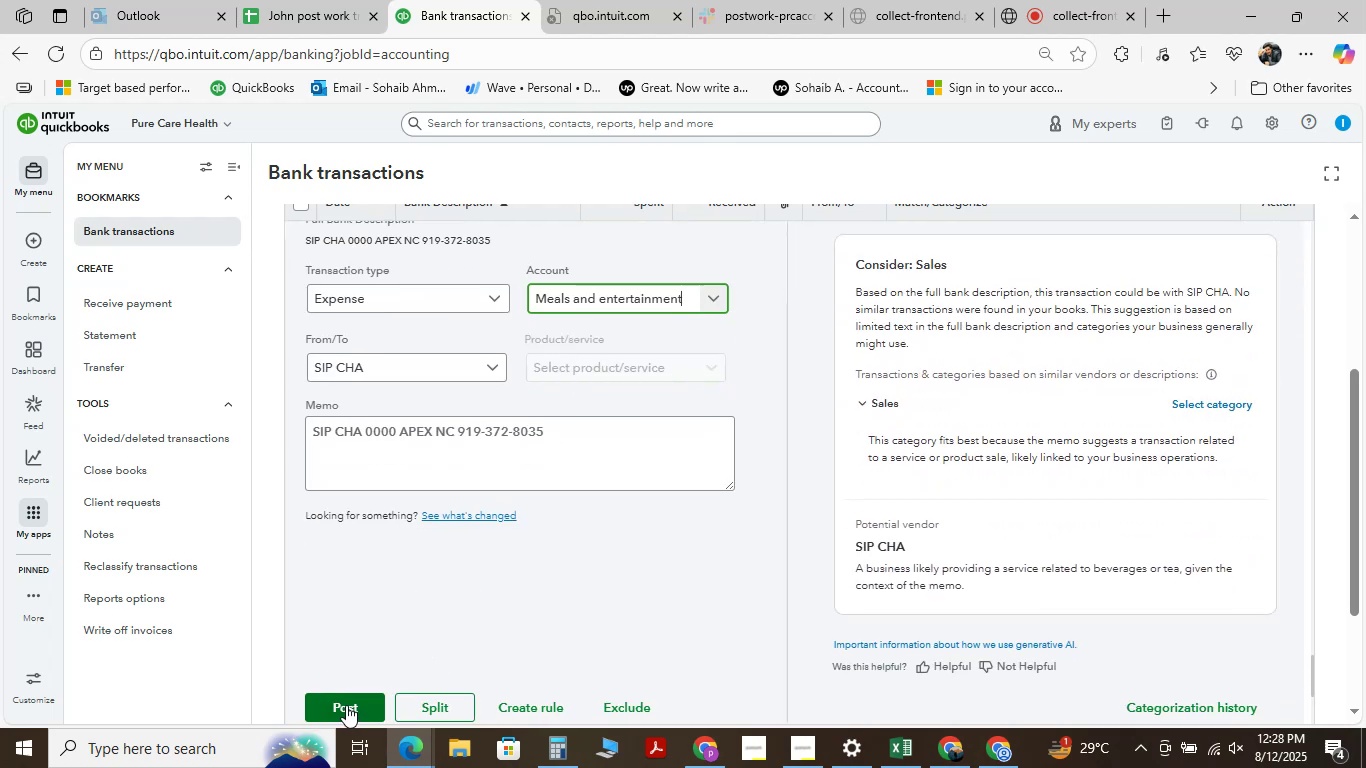 
left_click([343, 704])
 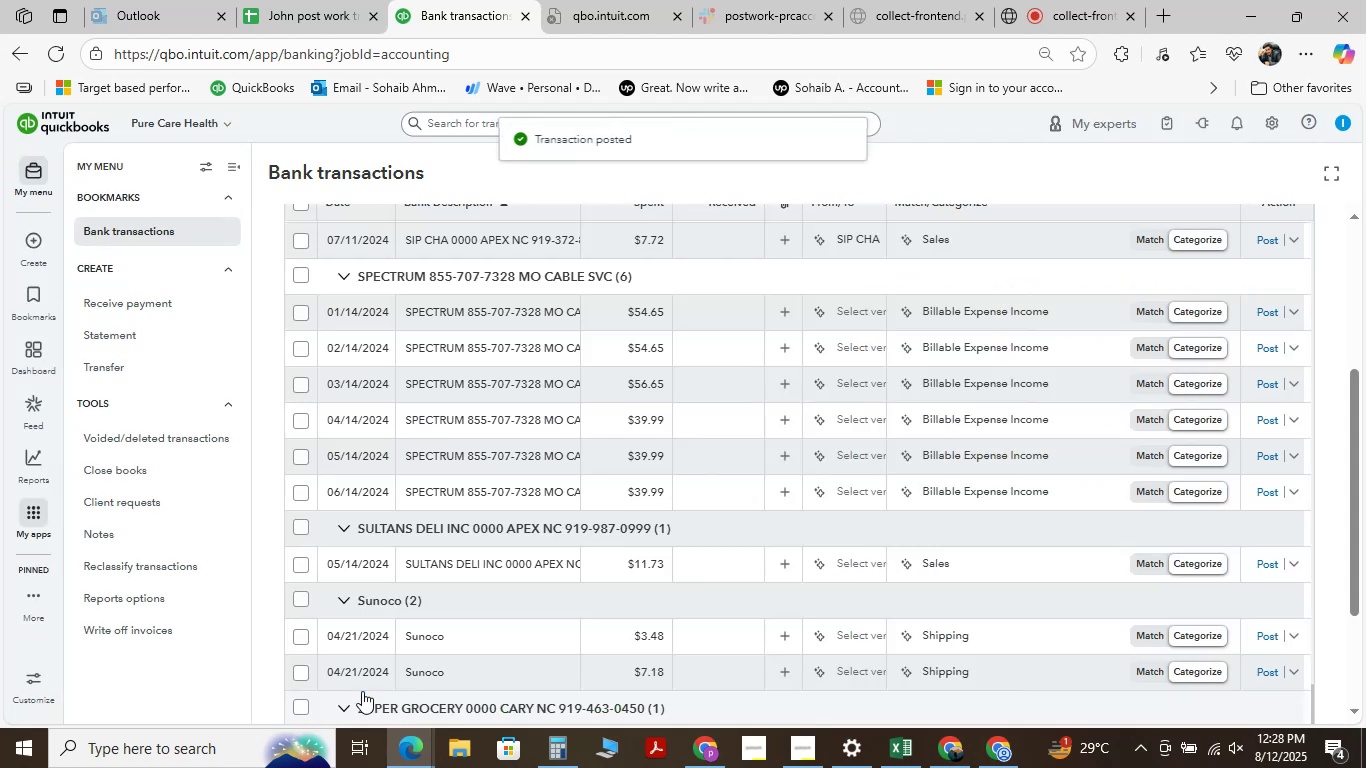 
wait(8.21)
 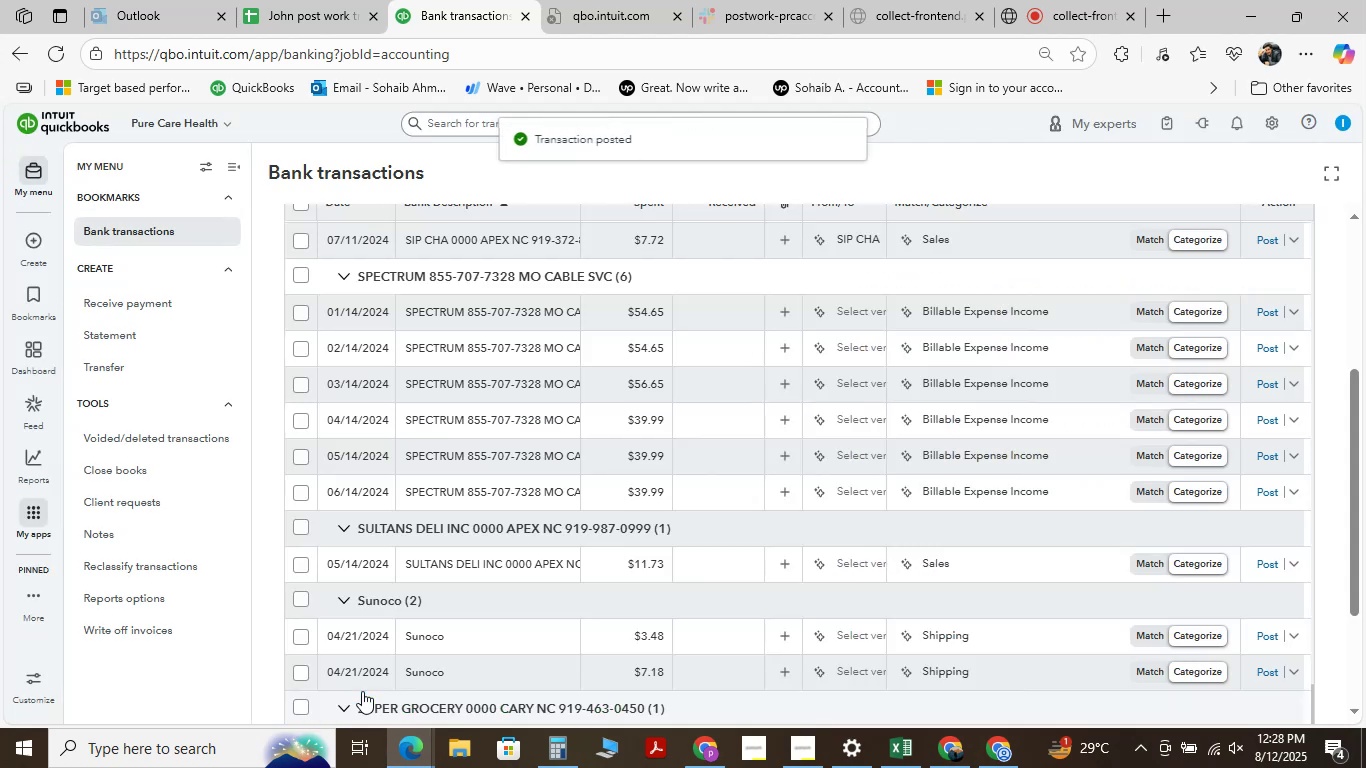 
mouse_move([847, 299])
 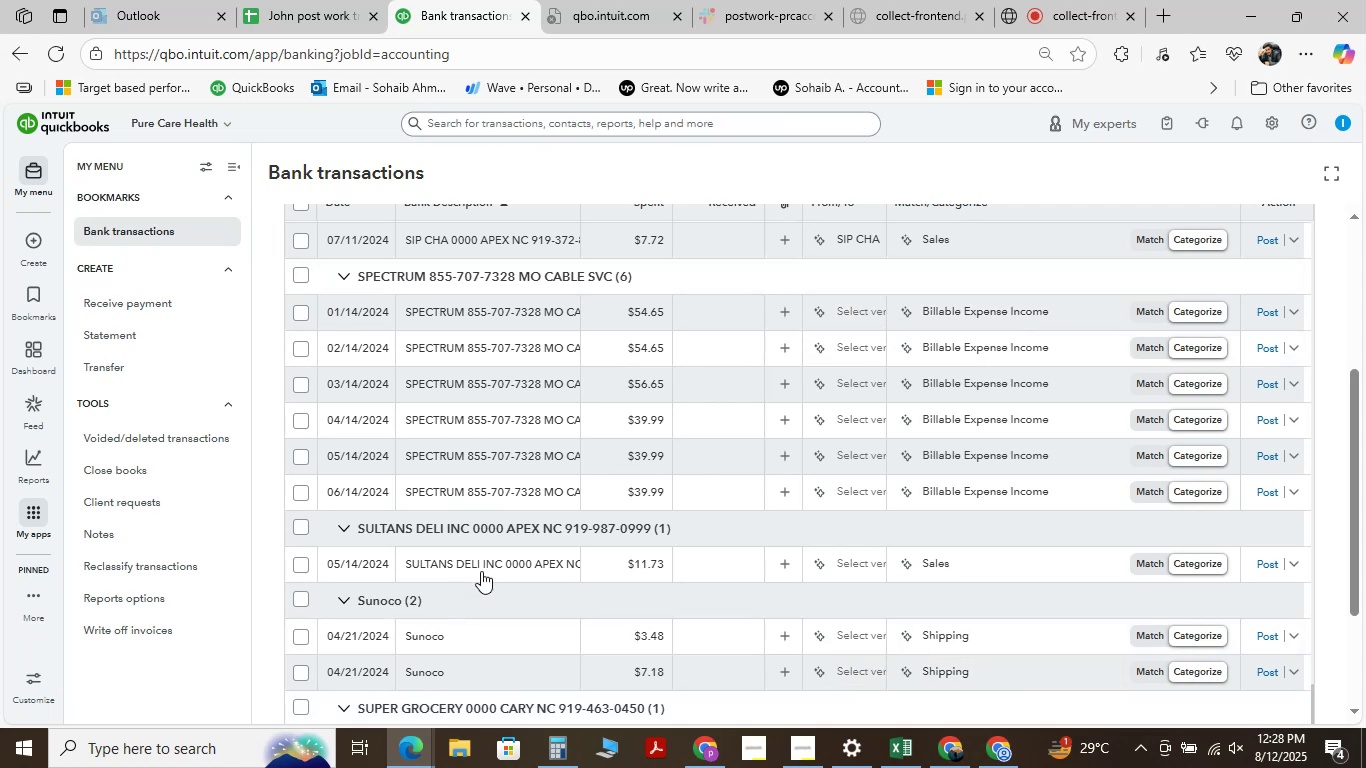 
scroll: coordinate [493, 557], scroll_direction: up, amount: 5.0
 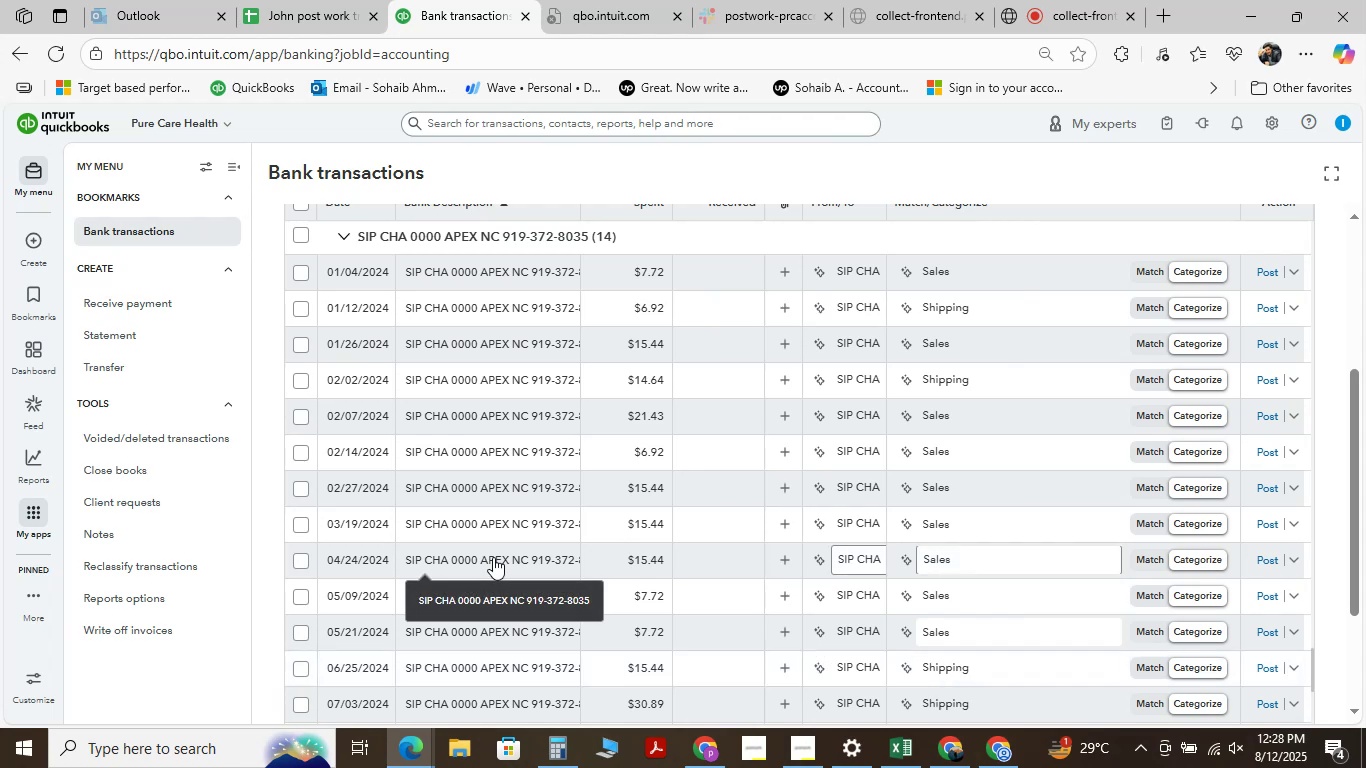 
mouse_move([308, 272])
 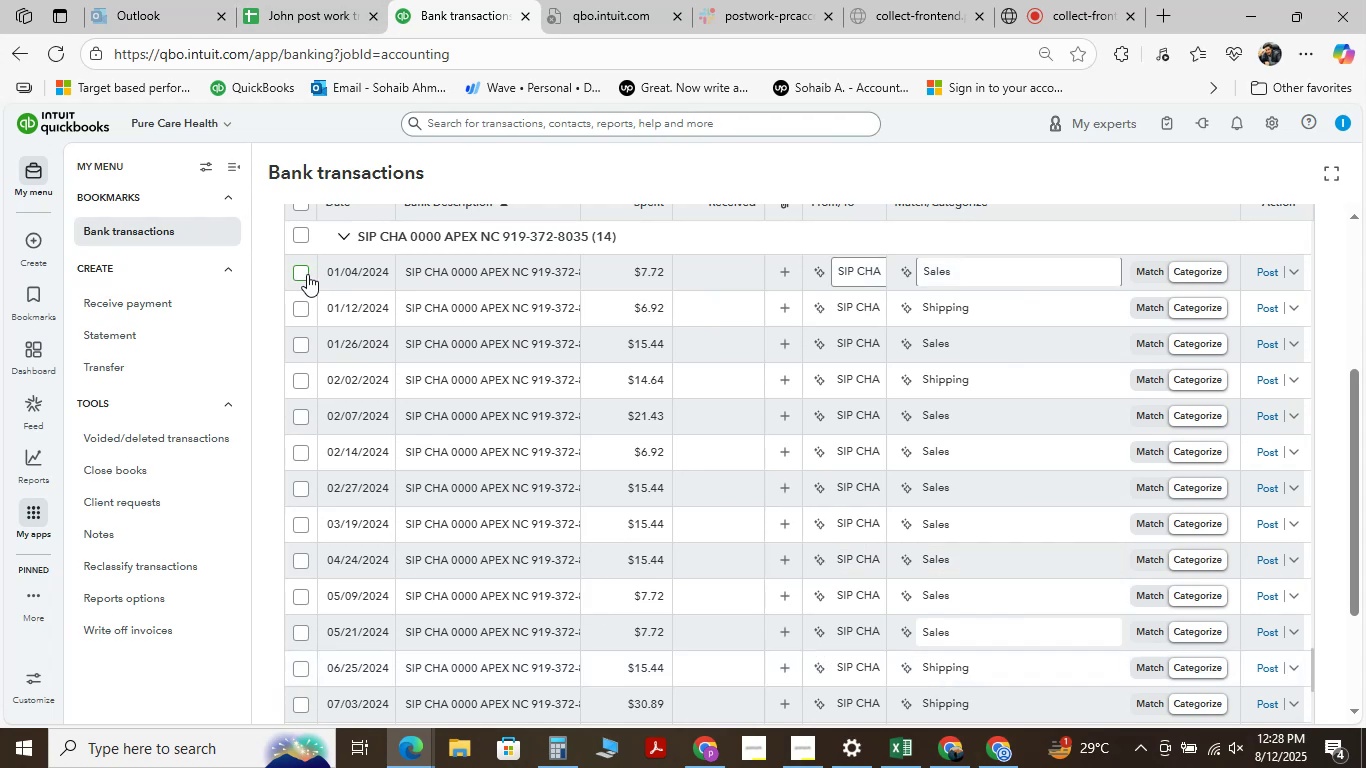 
left_click([307, 274])
 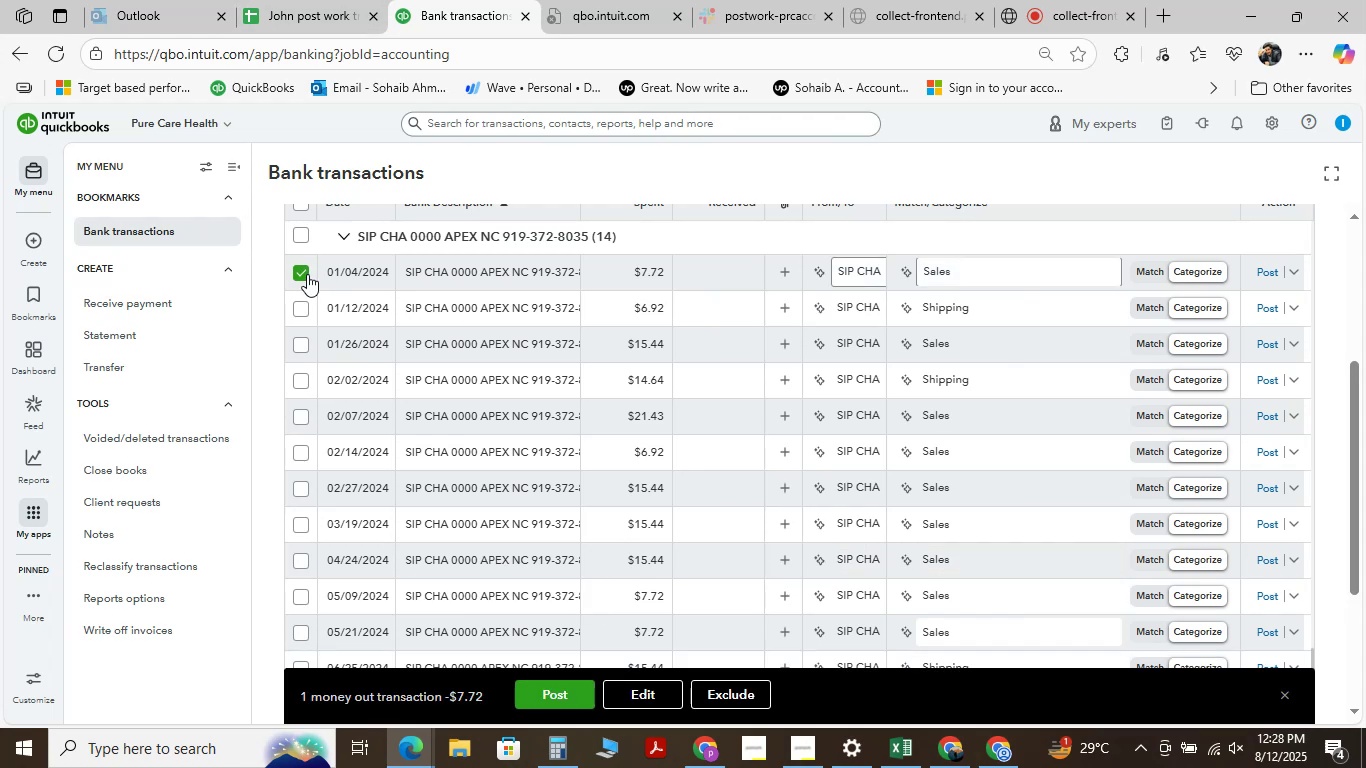 
scroll: coordinate [361, 320], scroll_direction: down, amount: 2.0
 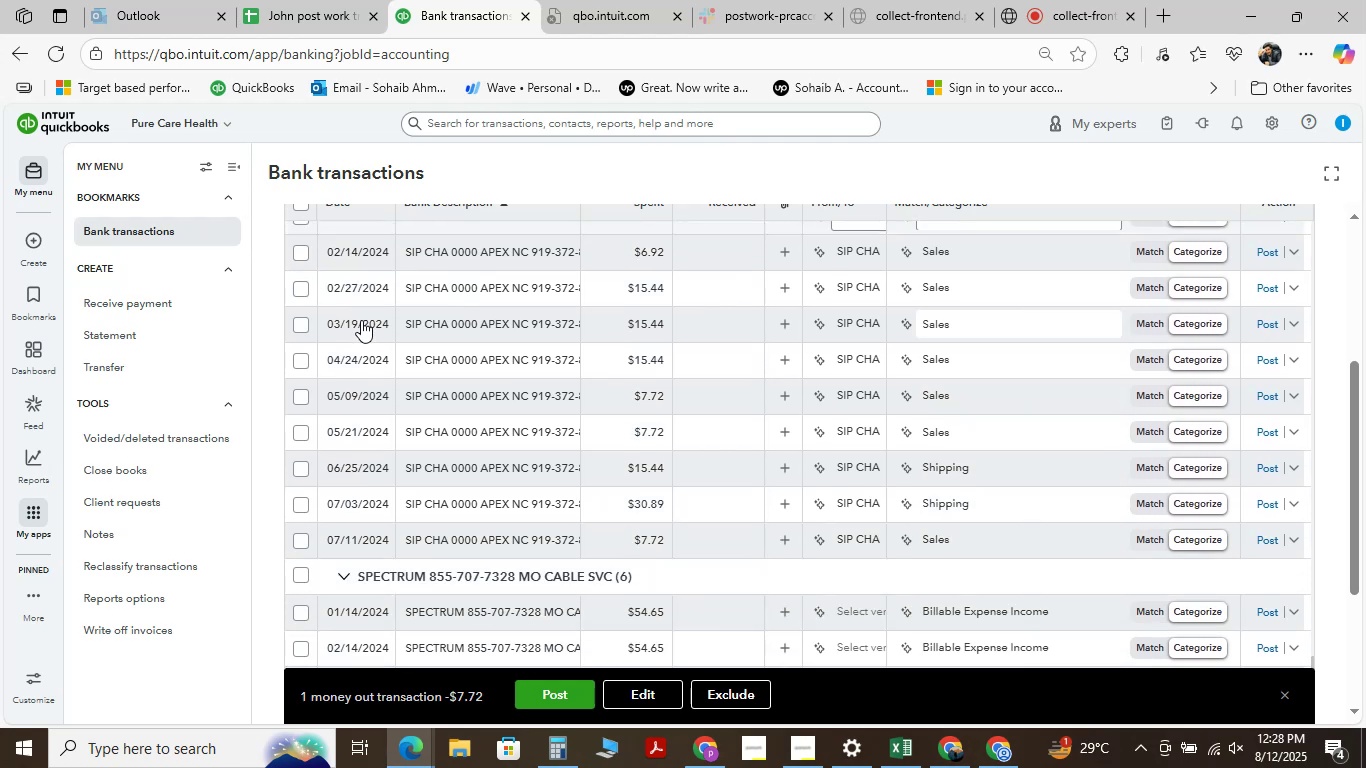 
hold_key(key=ShiftLeft, duration=1.51)
 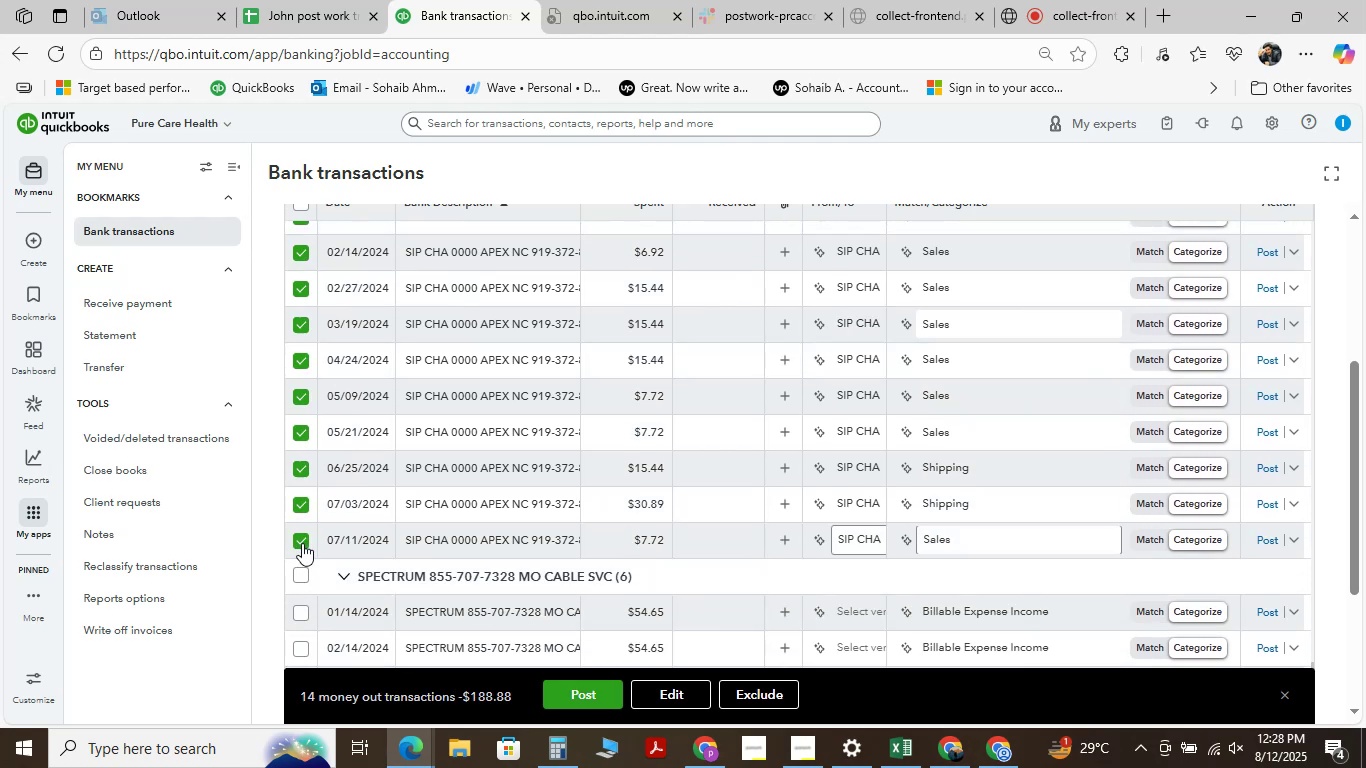 
hold_key(key=ShiftLeft, duration=0.69)
left_click([302, 543])
 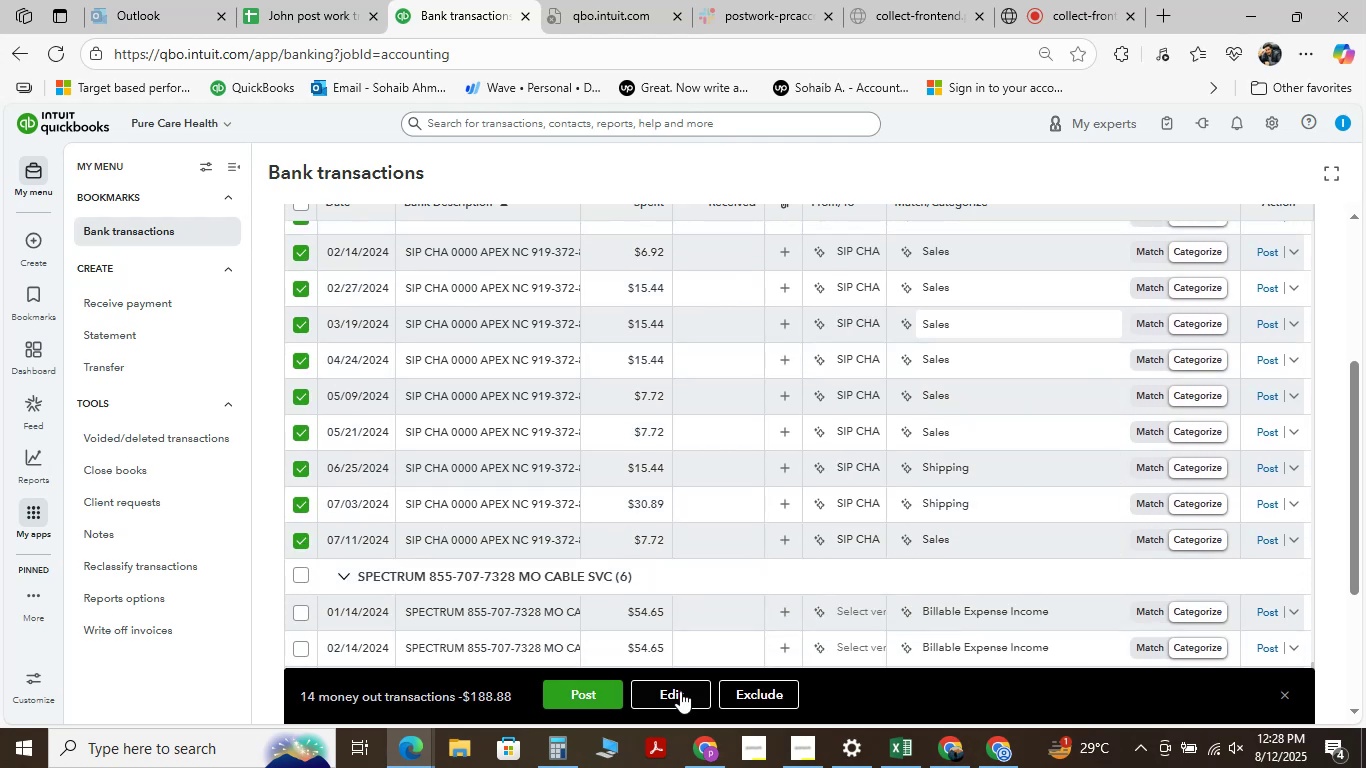 
left_click([662, 697])
 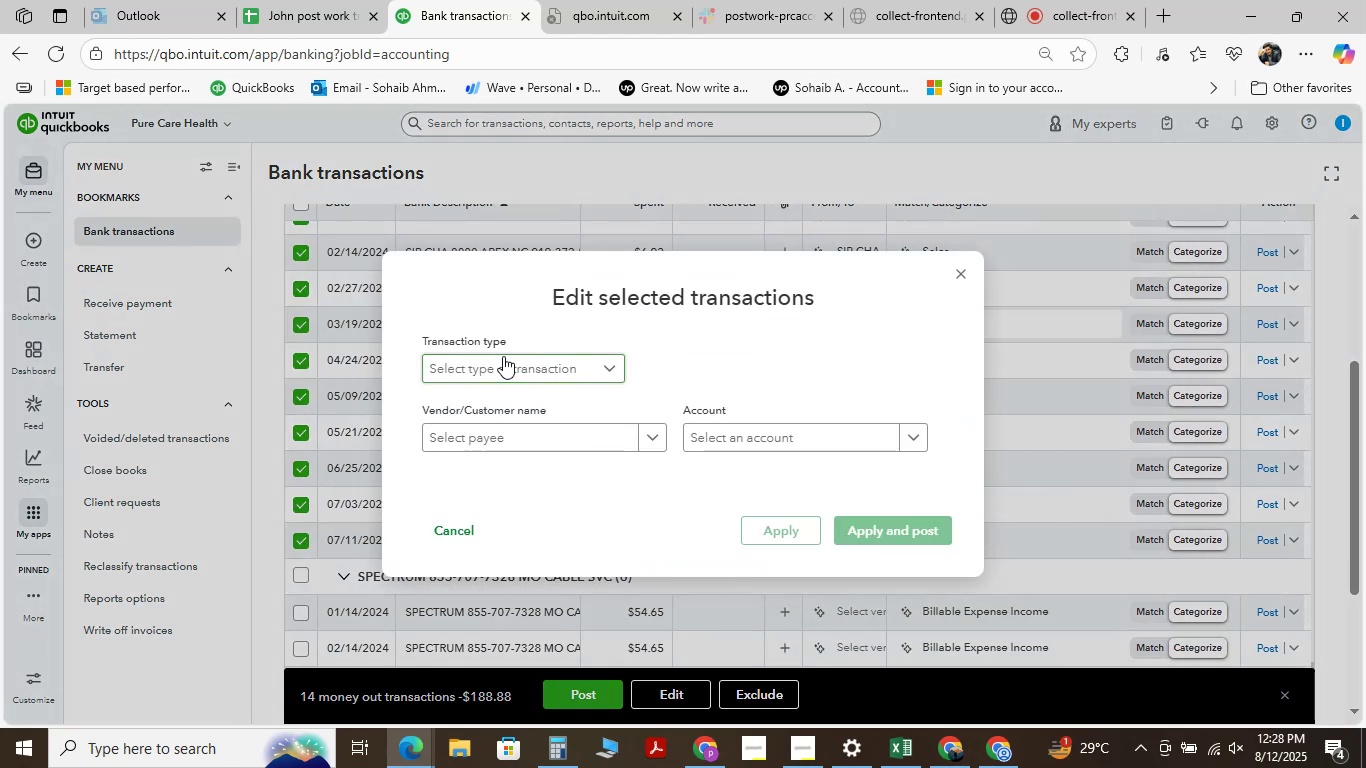 
left_click([505, 368])
 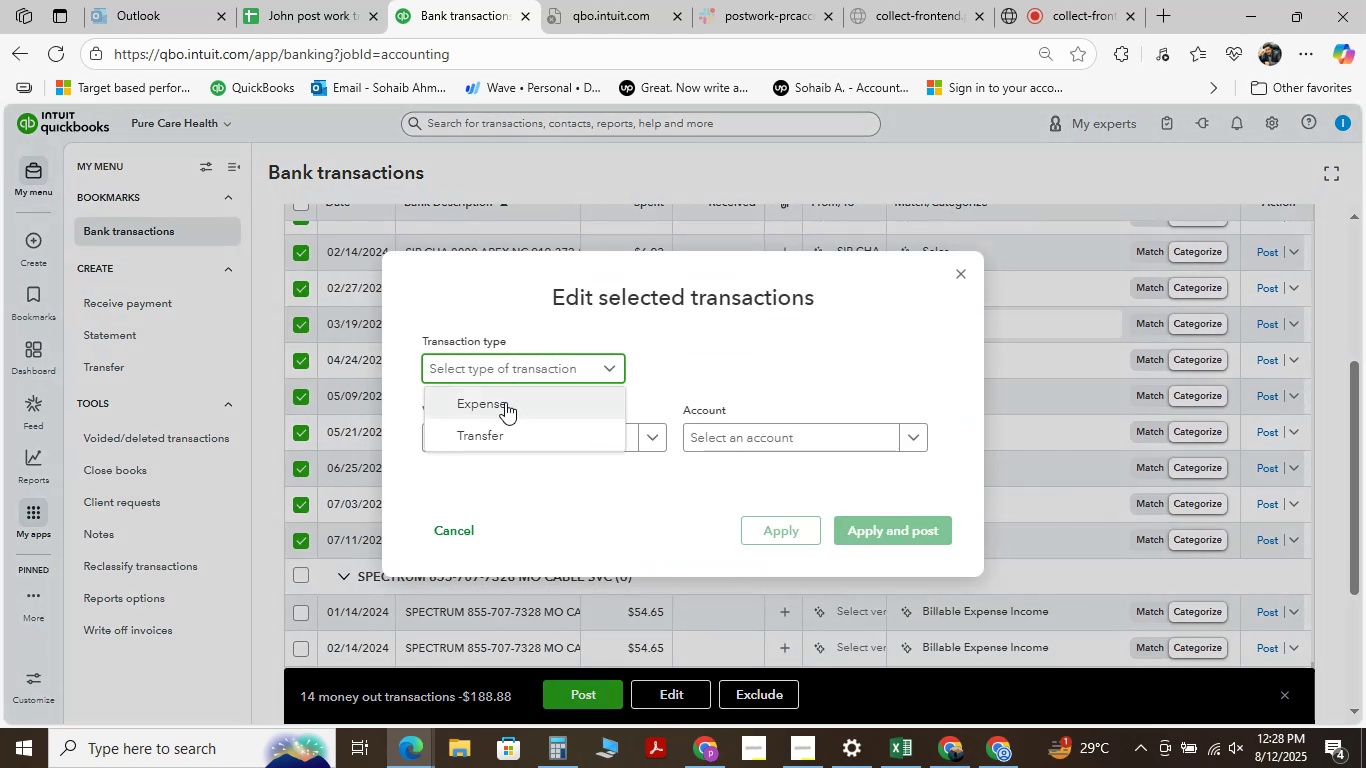 
left_click([505, 402])
 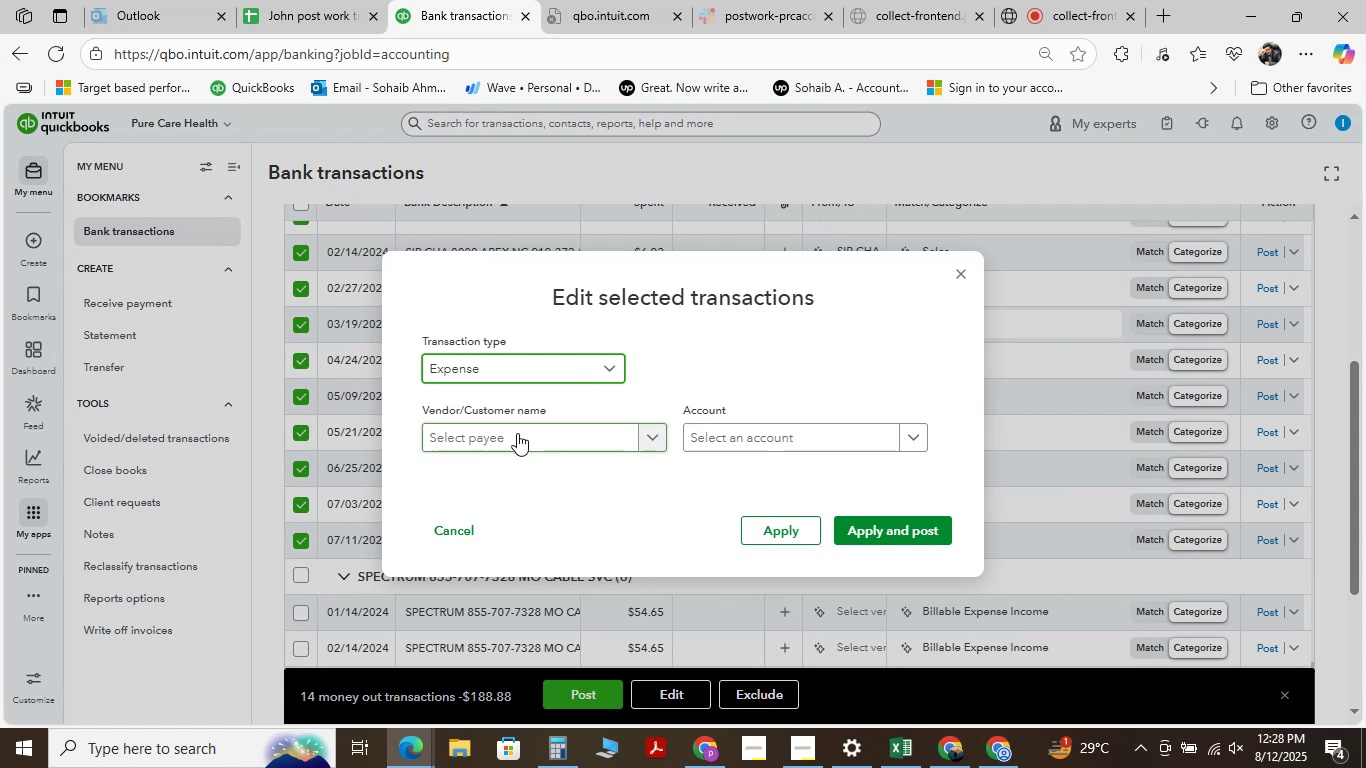 
left_click([517, 433])
 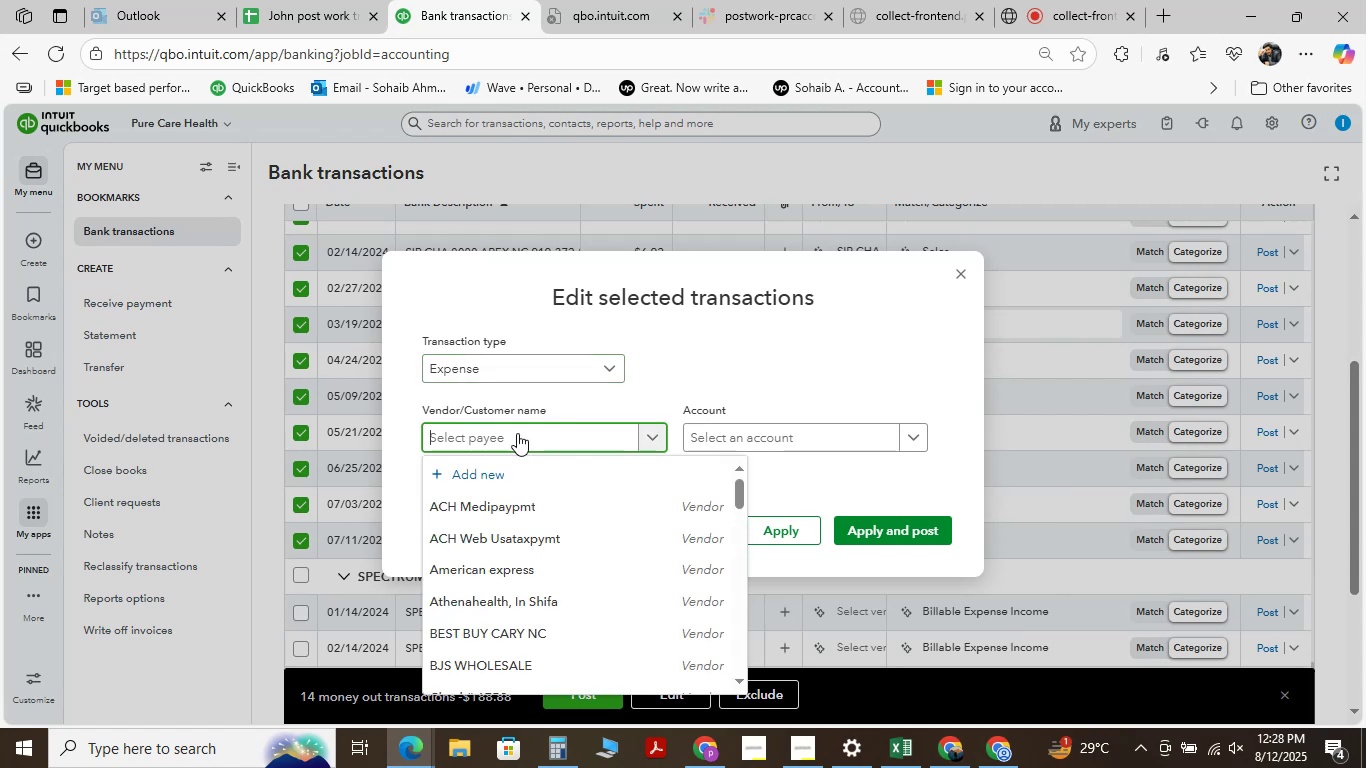 
key(S)
 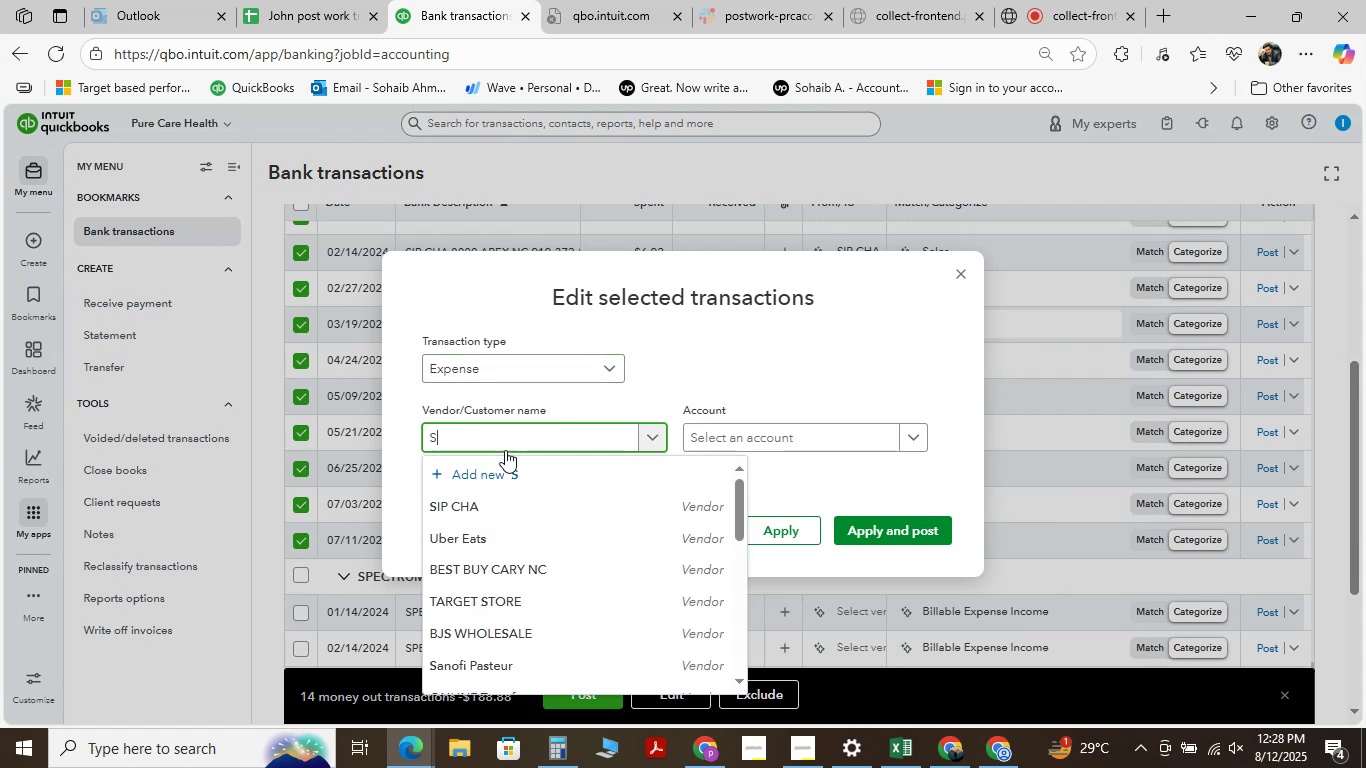 
left_click([495, 504])
 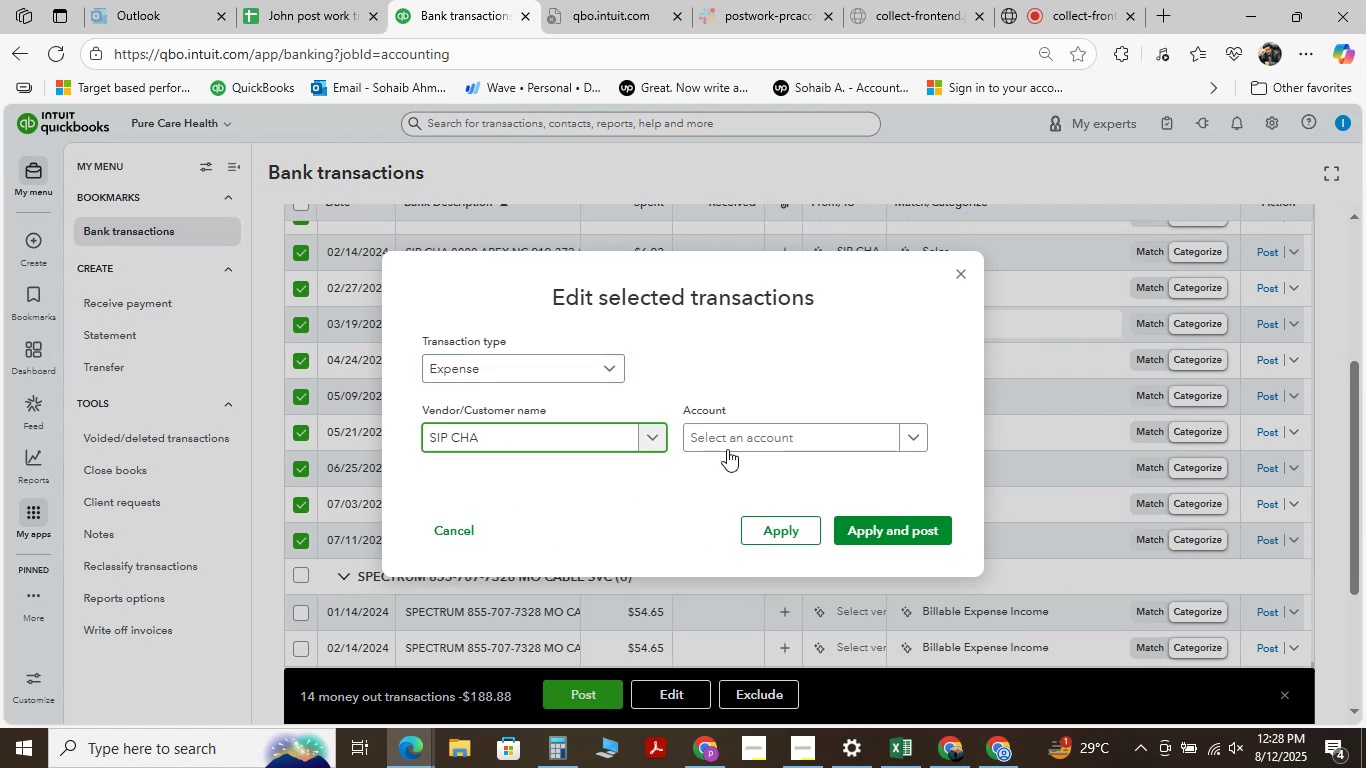 
left_click([726, 439])
 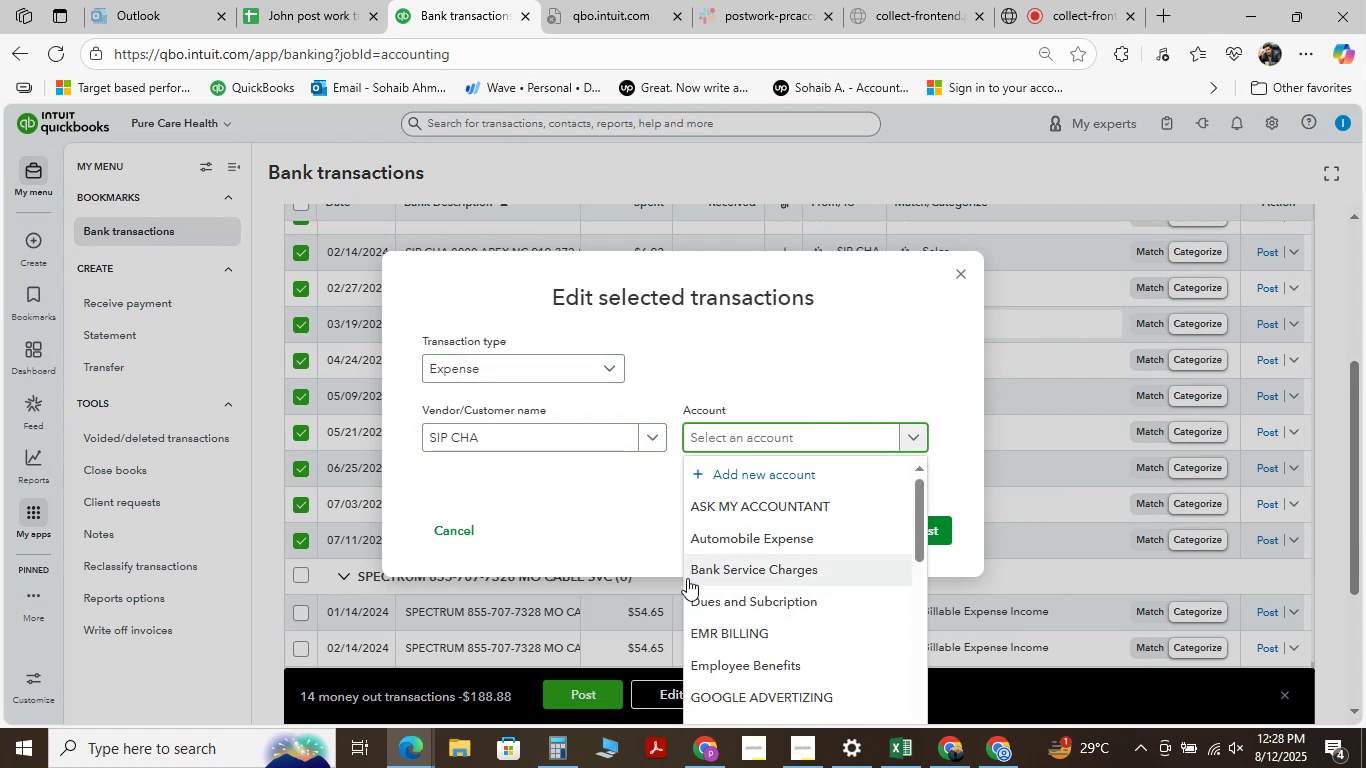 
type(ME)
 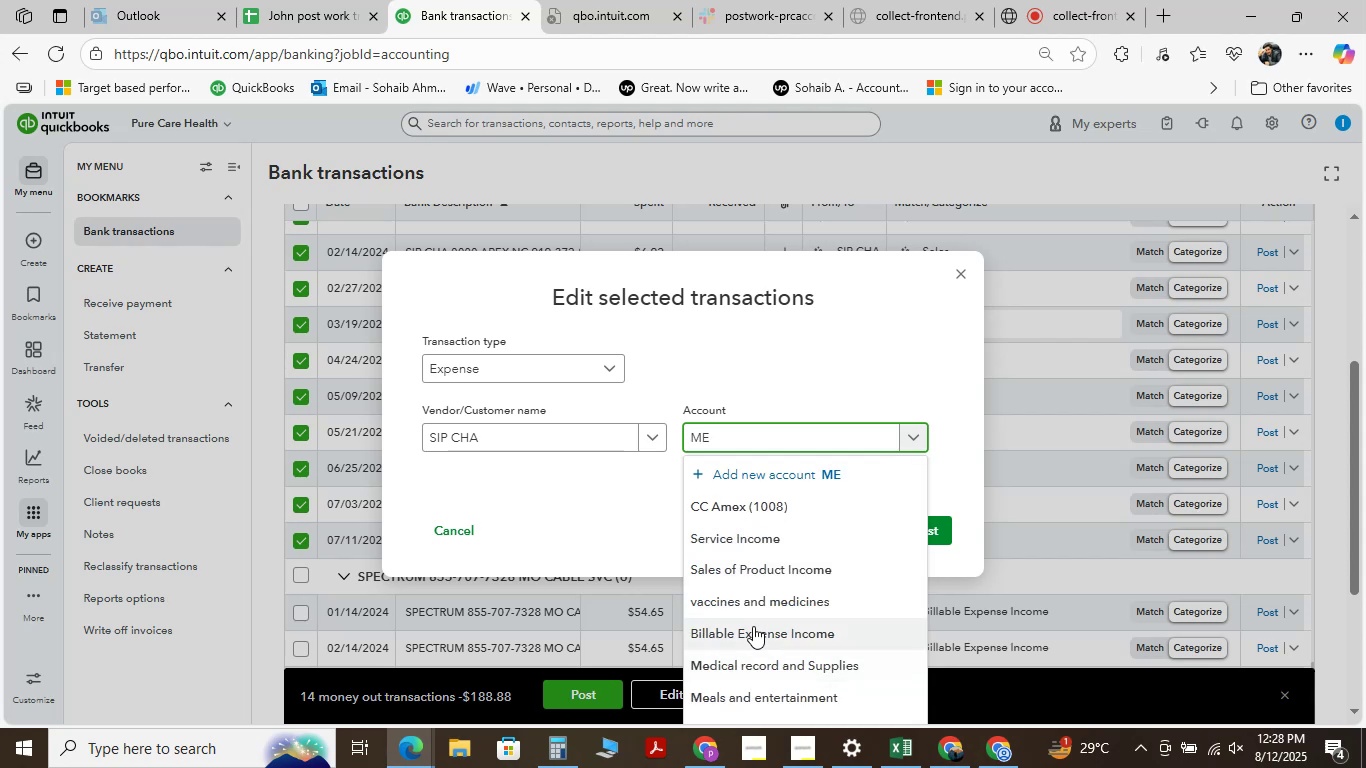 
left_click([740, 696])
 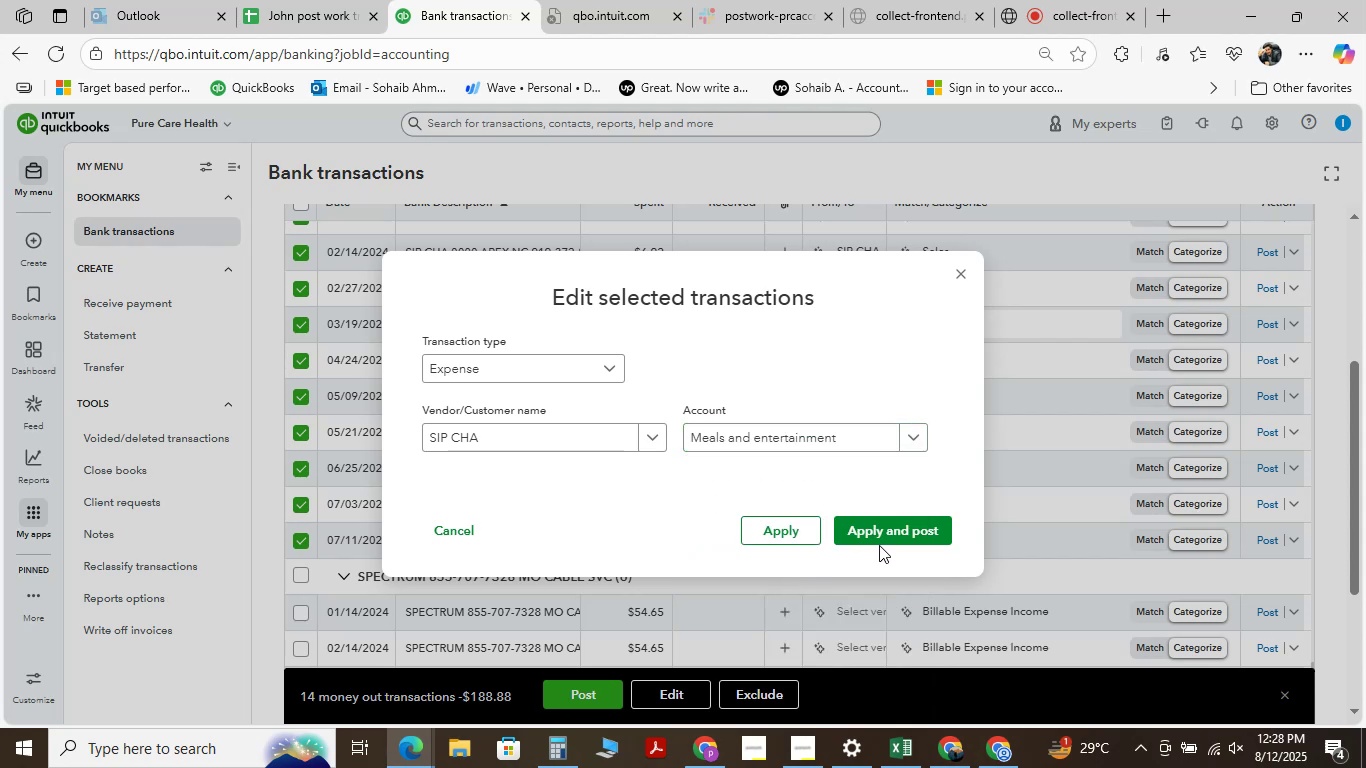 
left_click([879, 532])
 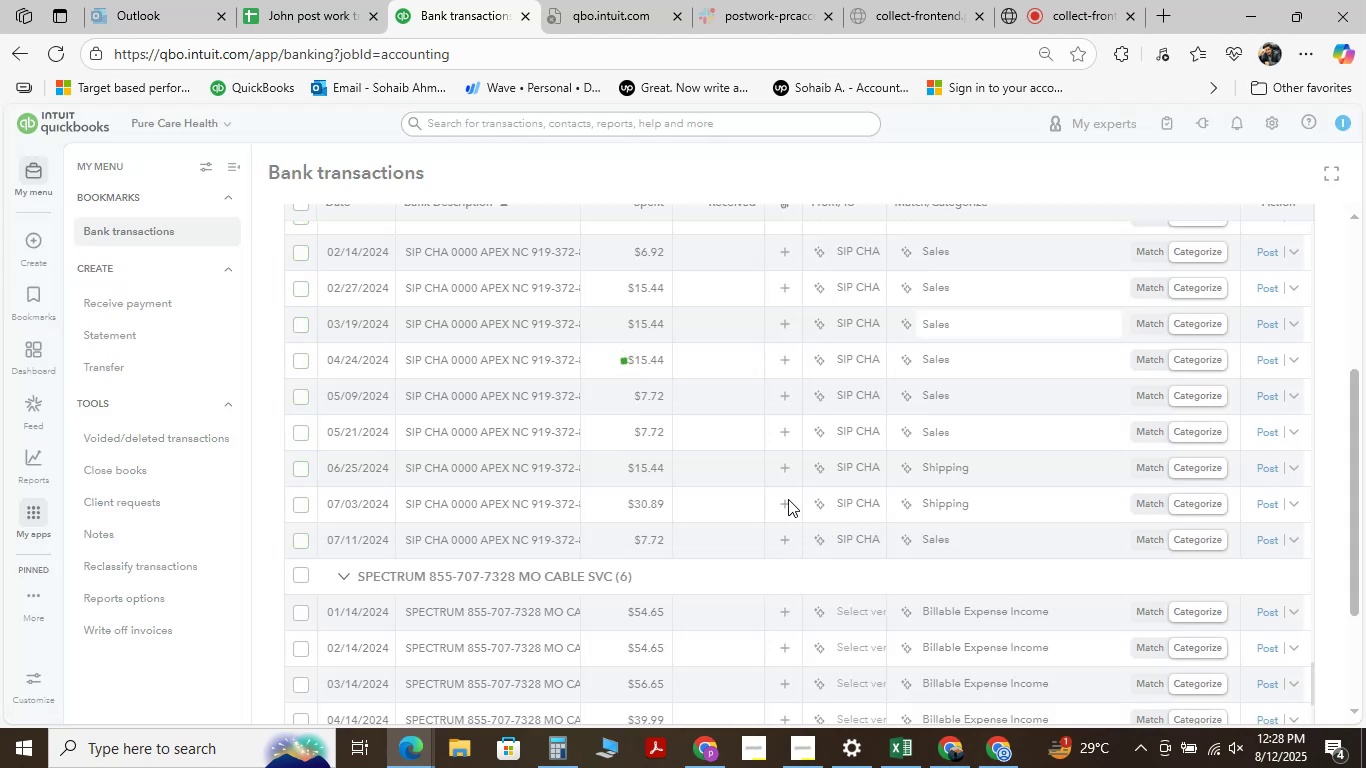 
mouse_move([719, 487])
 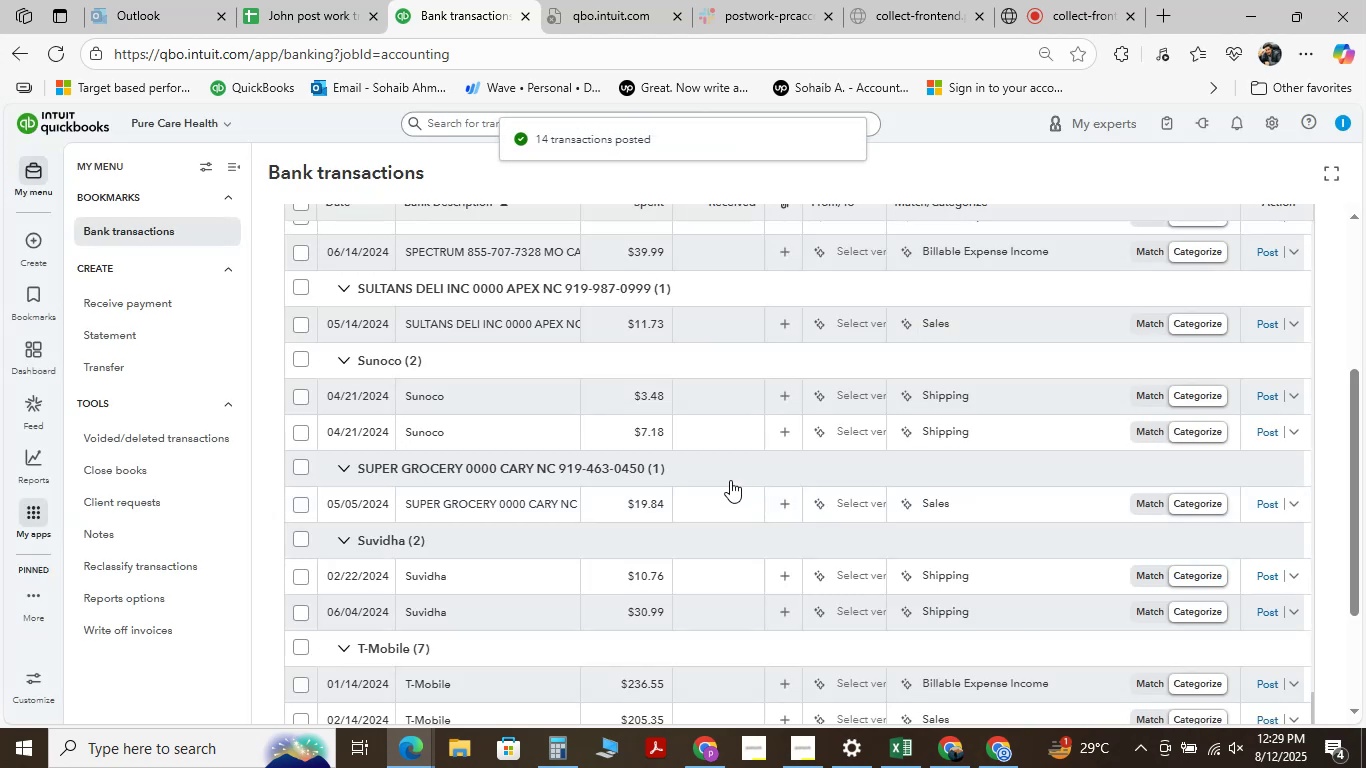 
mouse_move([710, 450])
 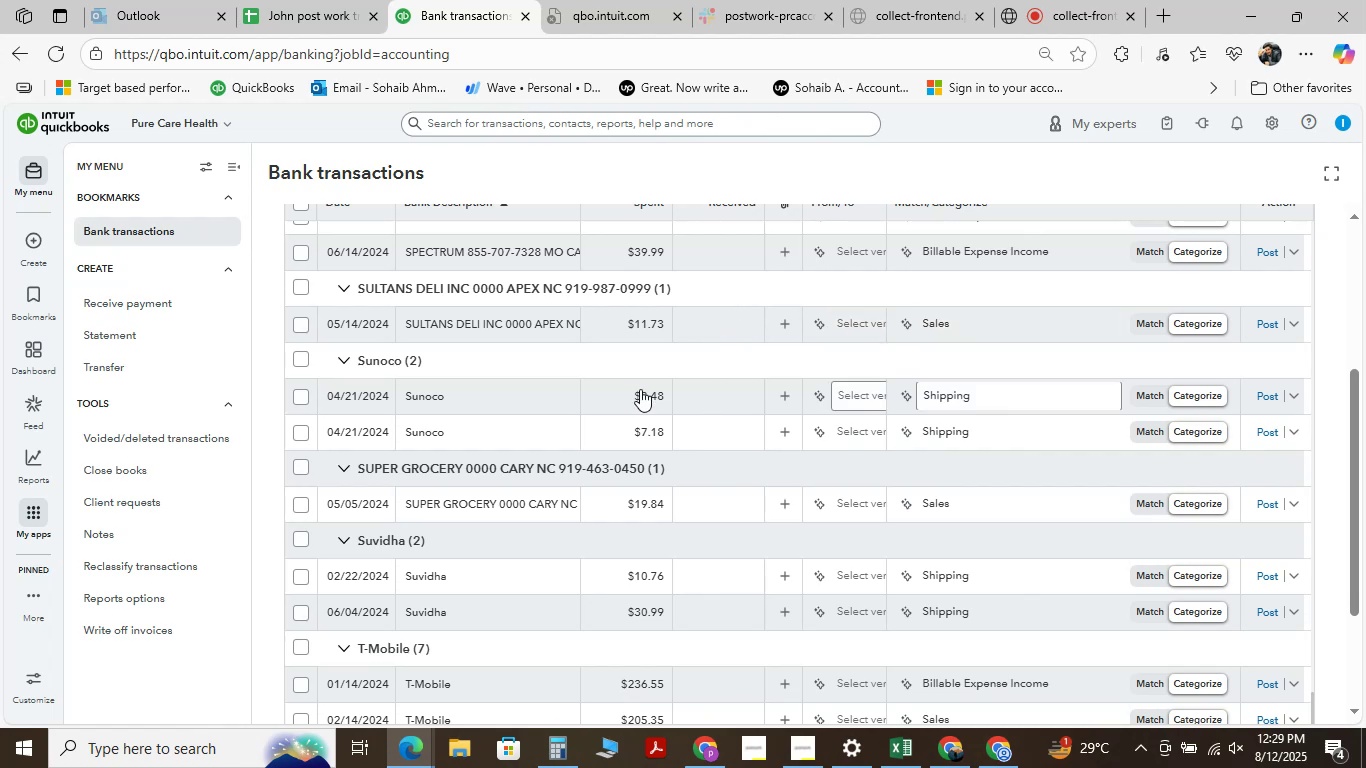 
wait(18.38)
 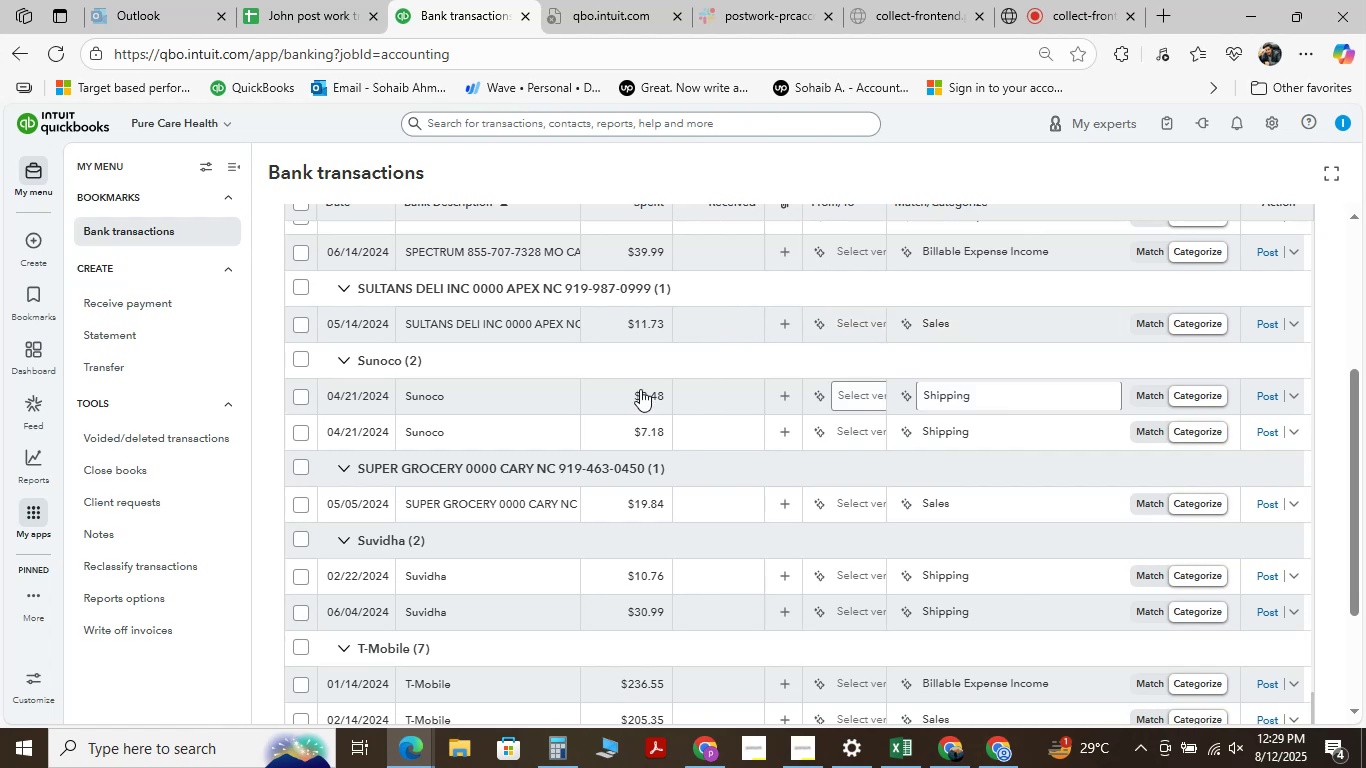 
mouse_move([541, 362])
 